 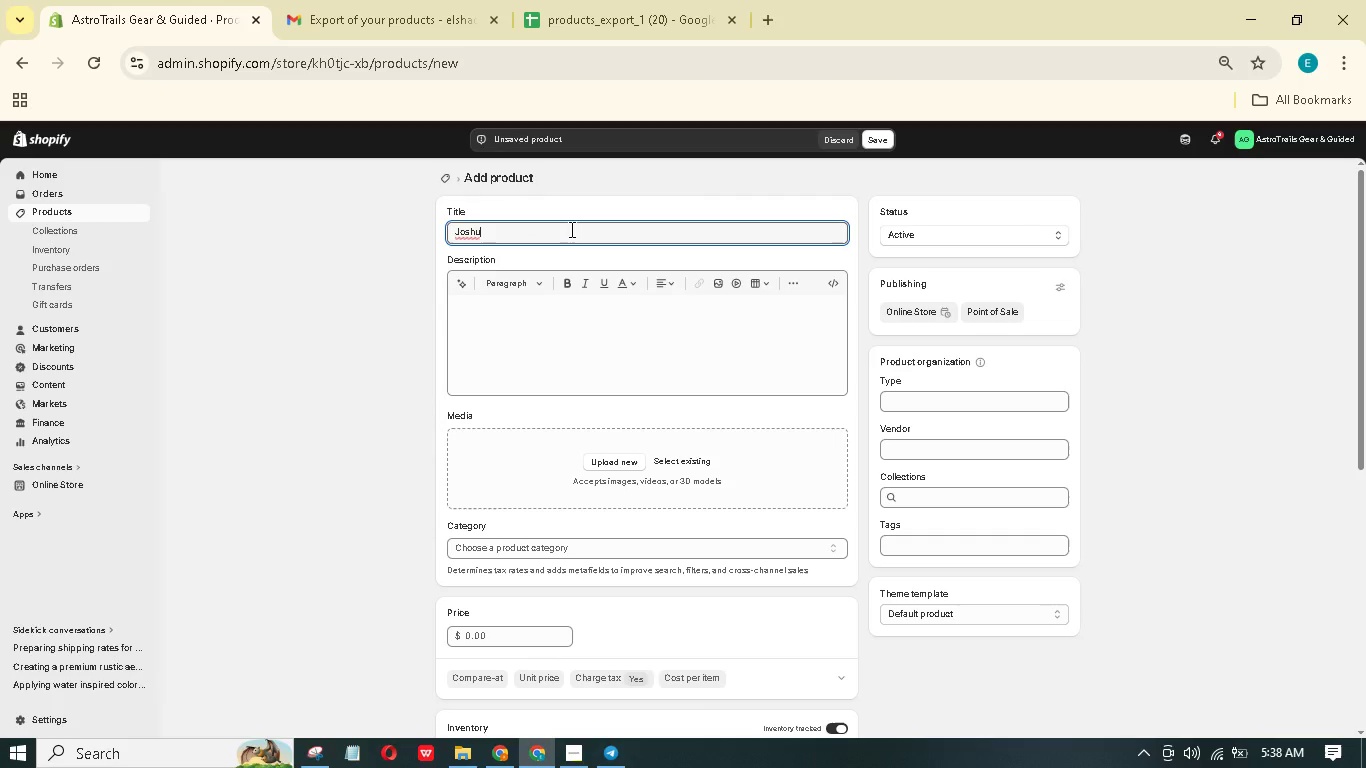 
hold_key(key=A, duration=0.31)
 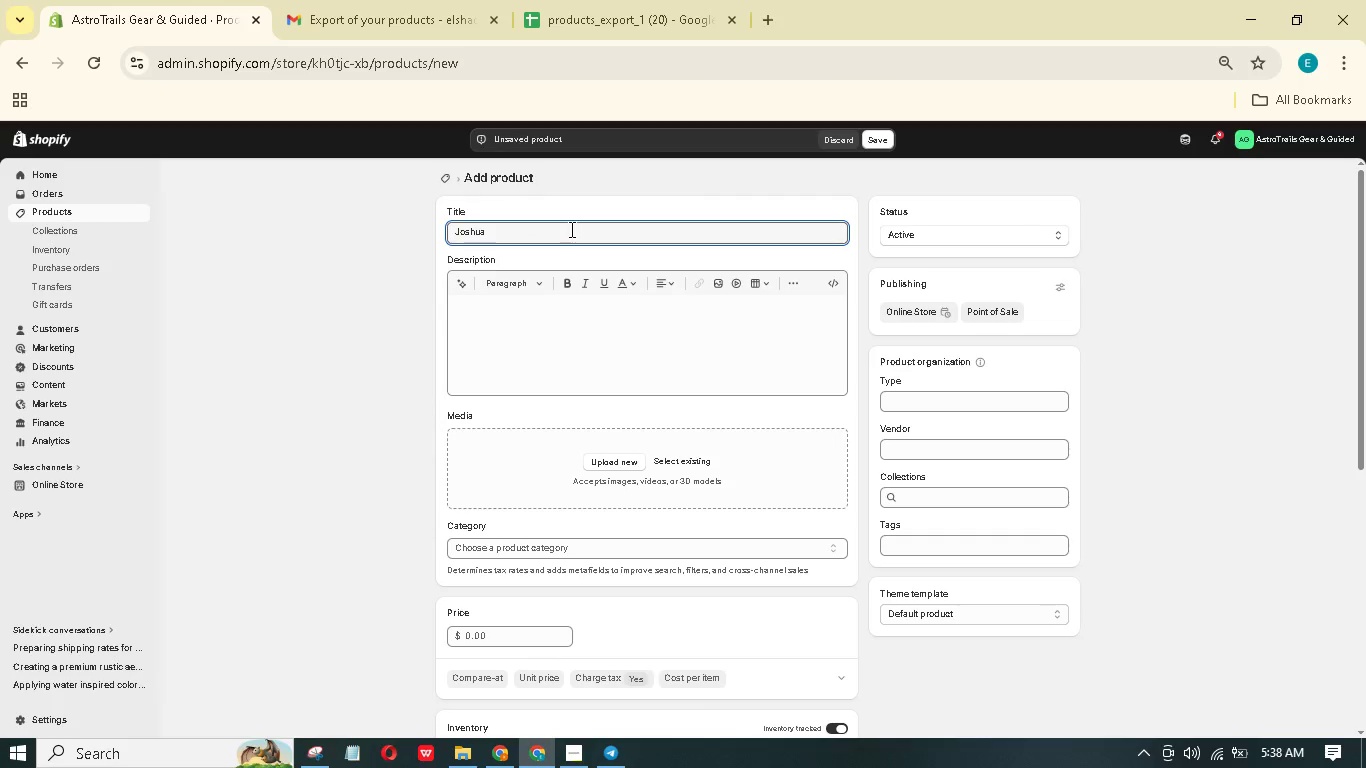 
type( Tree New )
 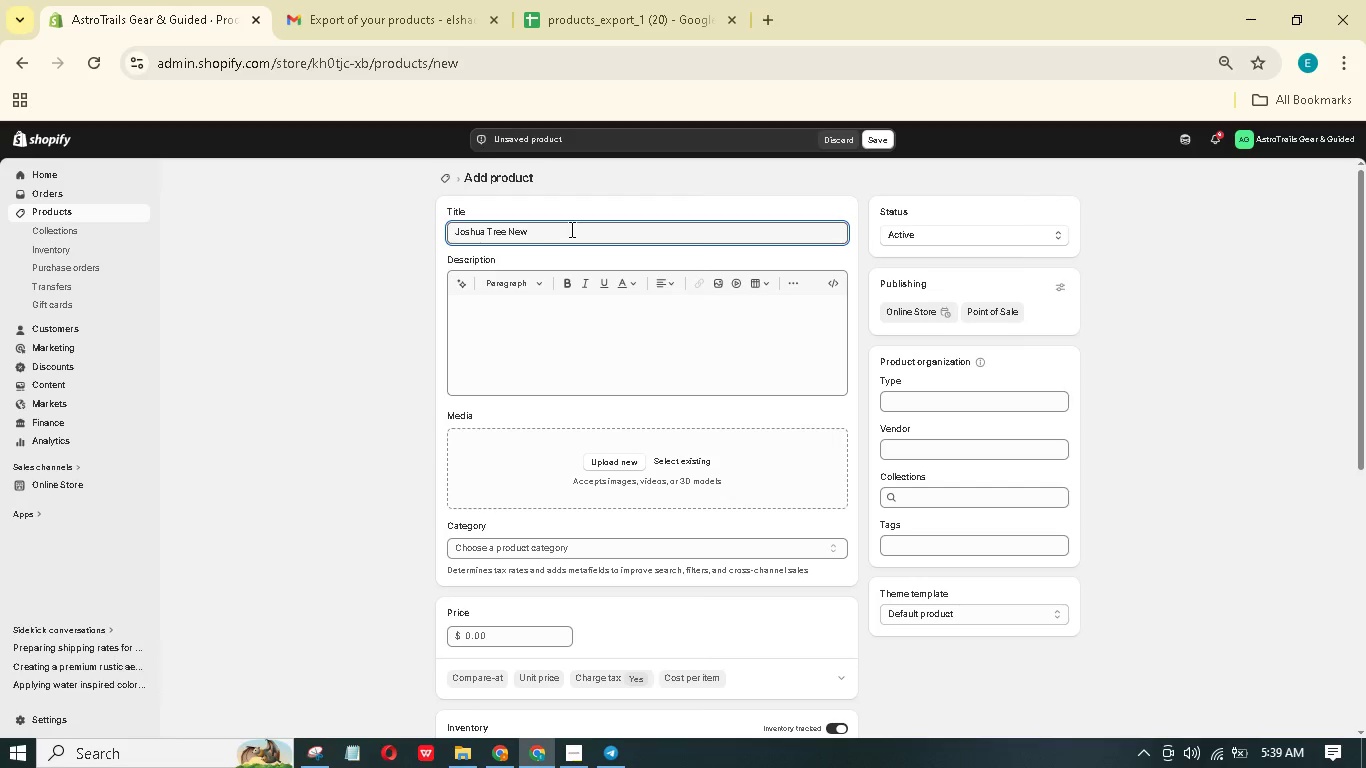 
hold_key(key=ControlLeft, duration=1.52)
scroll: coordinate [578, 219], scroll_direction: up, amount: 1.0
 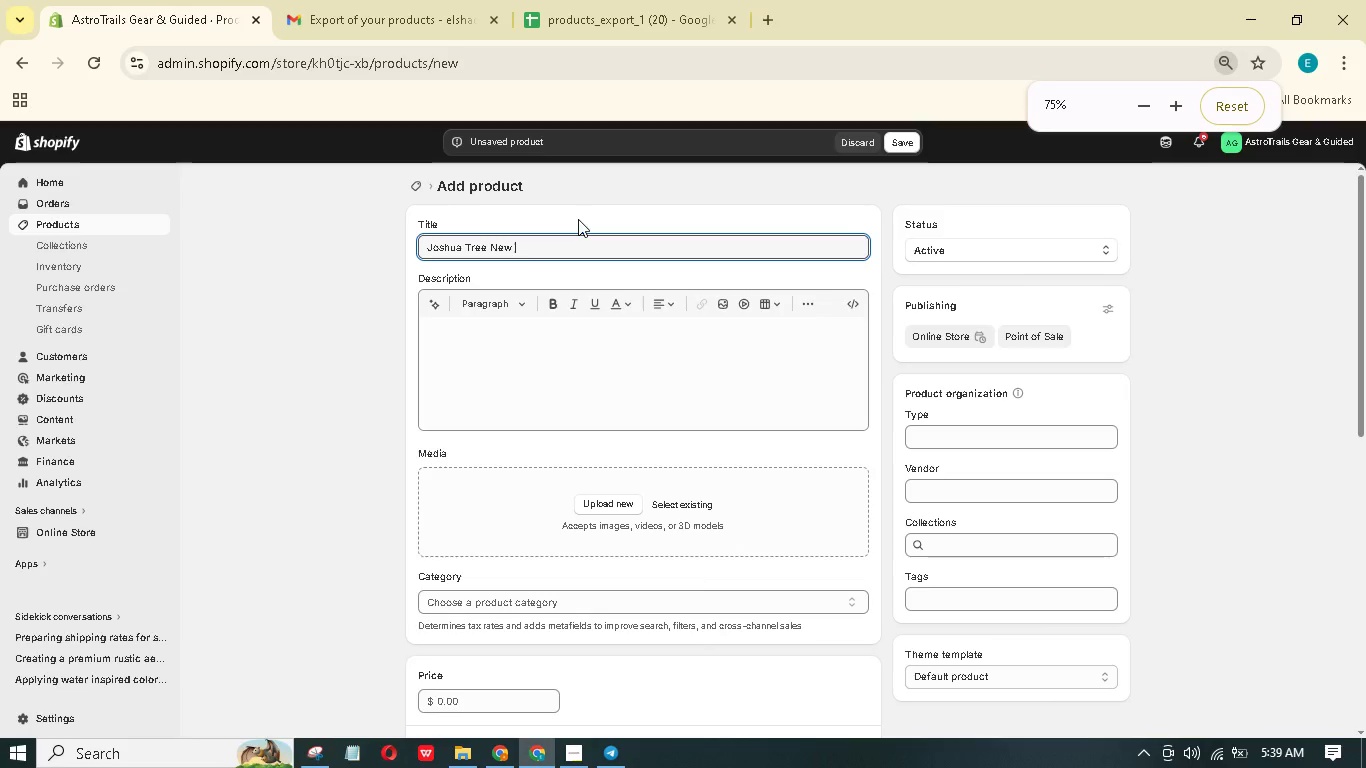 
hold_key(key=ControlLeft, duration=0.34)
 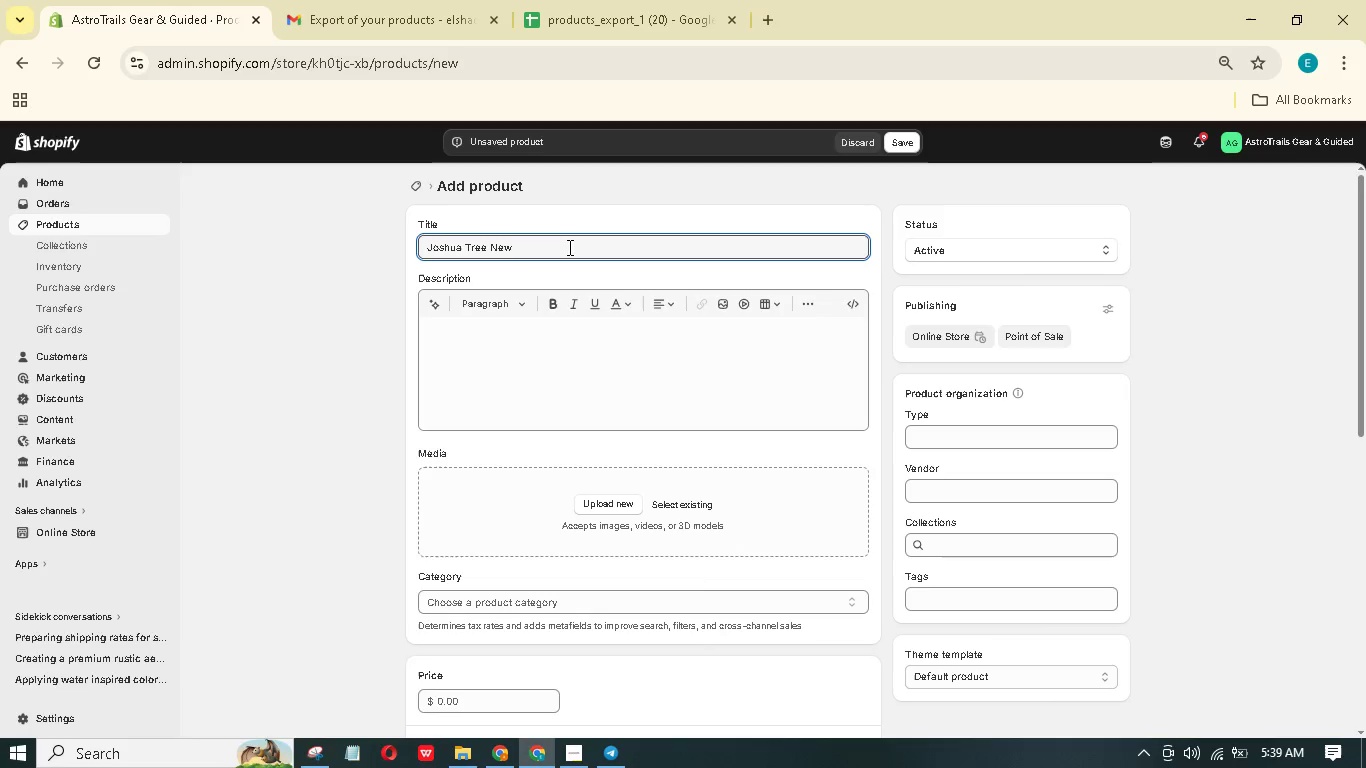 
left_click([567, 247])
 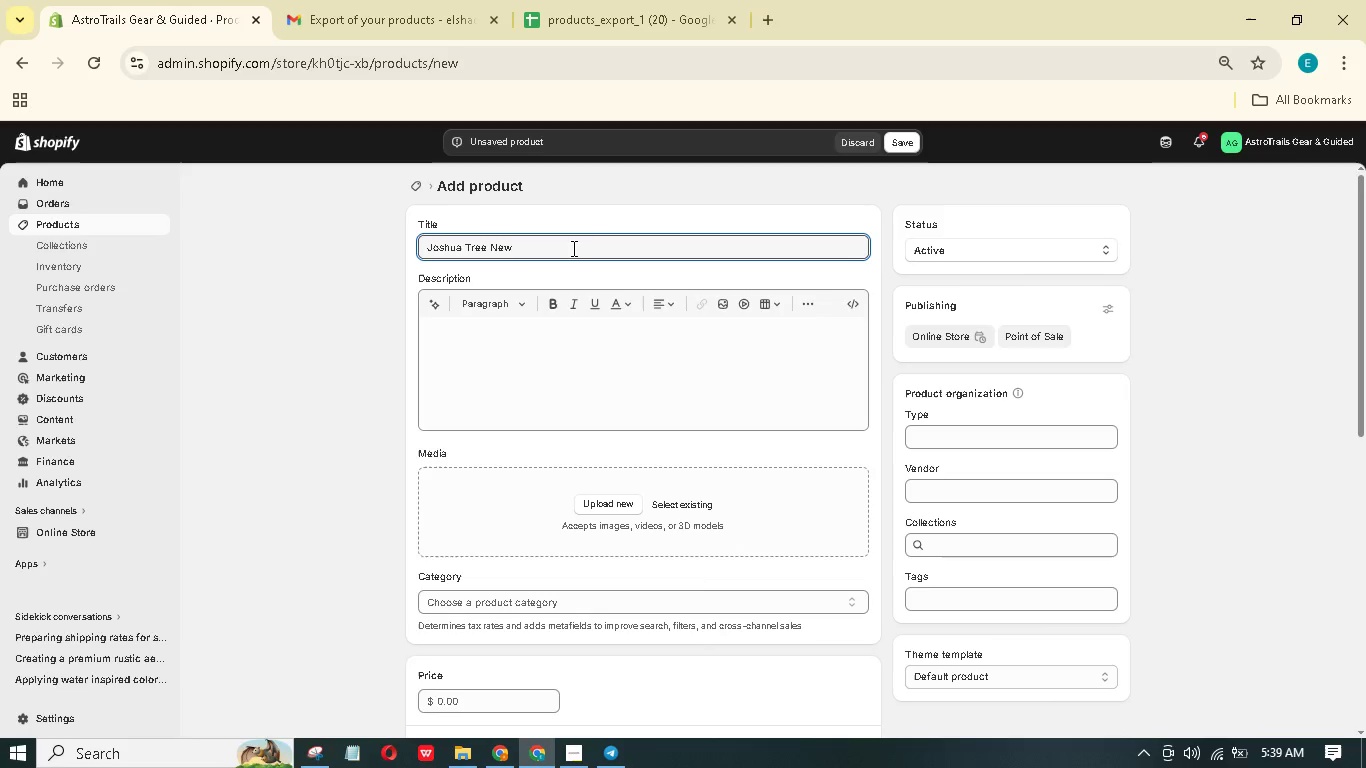 
type(Moon Expedition)
 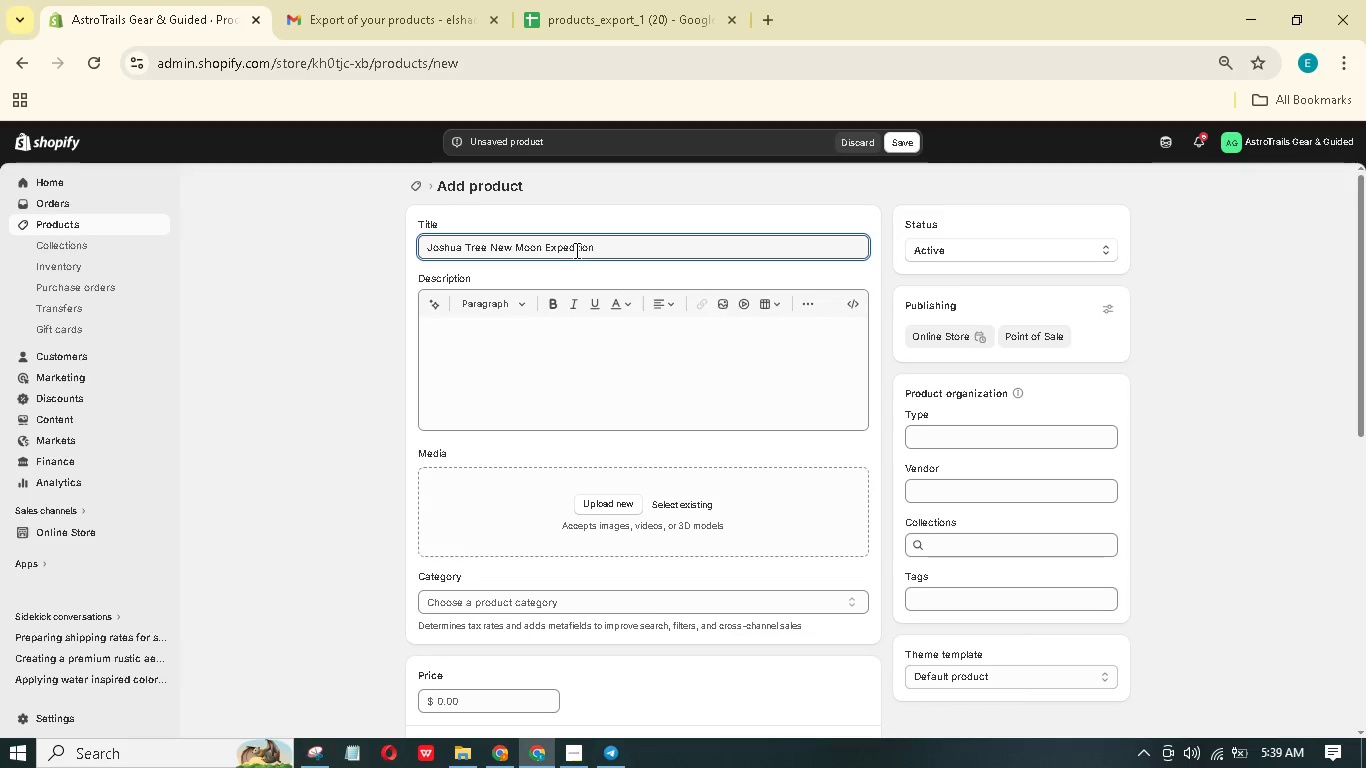 
wait(5.78)
 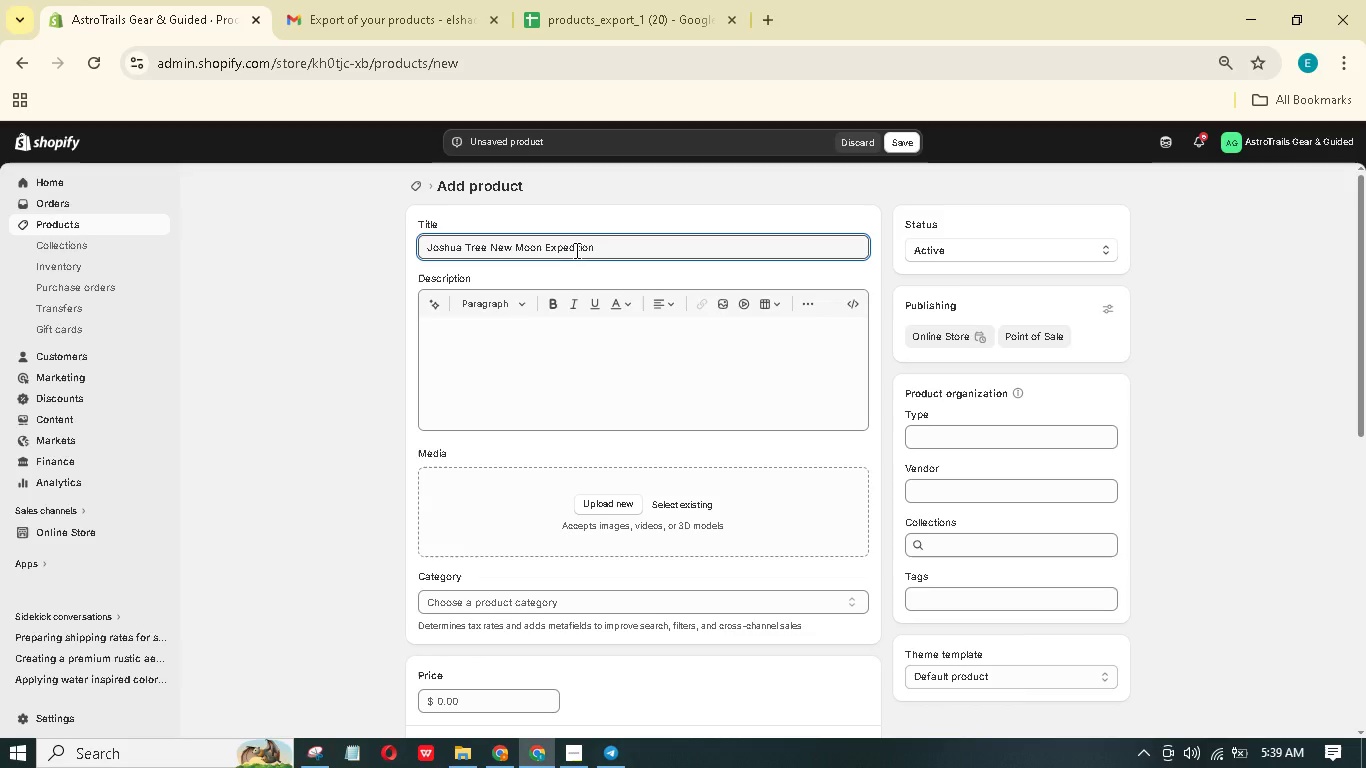 
left_click([664, 350])
 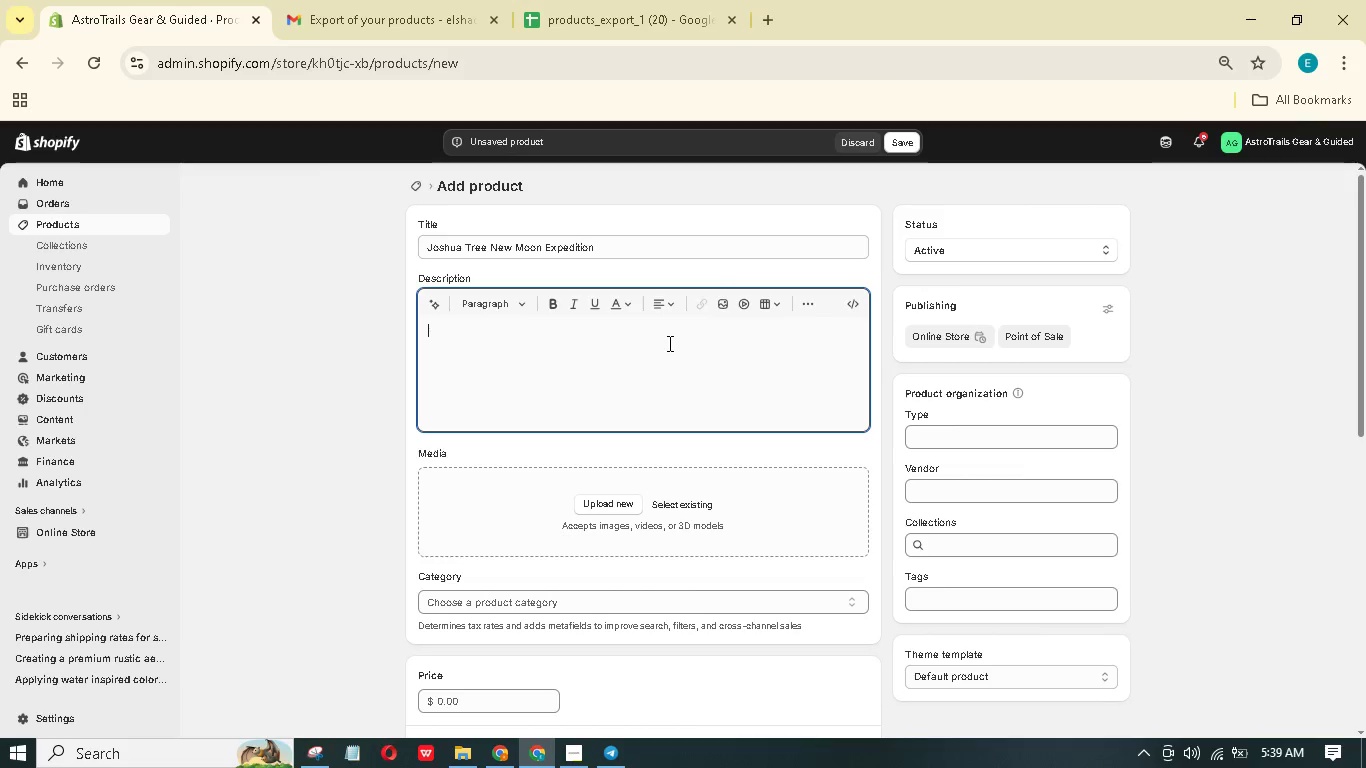 
wait(12.34)
 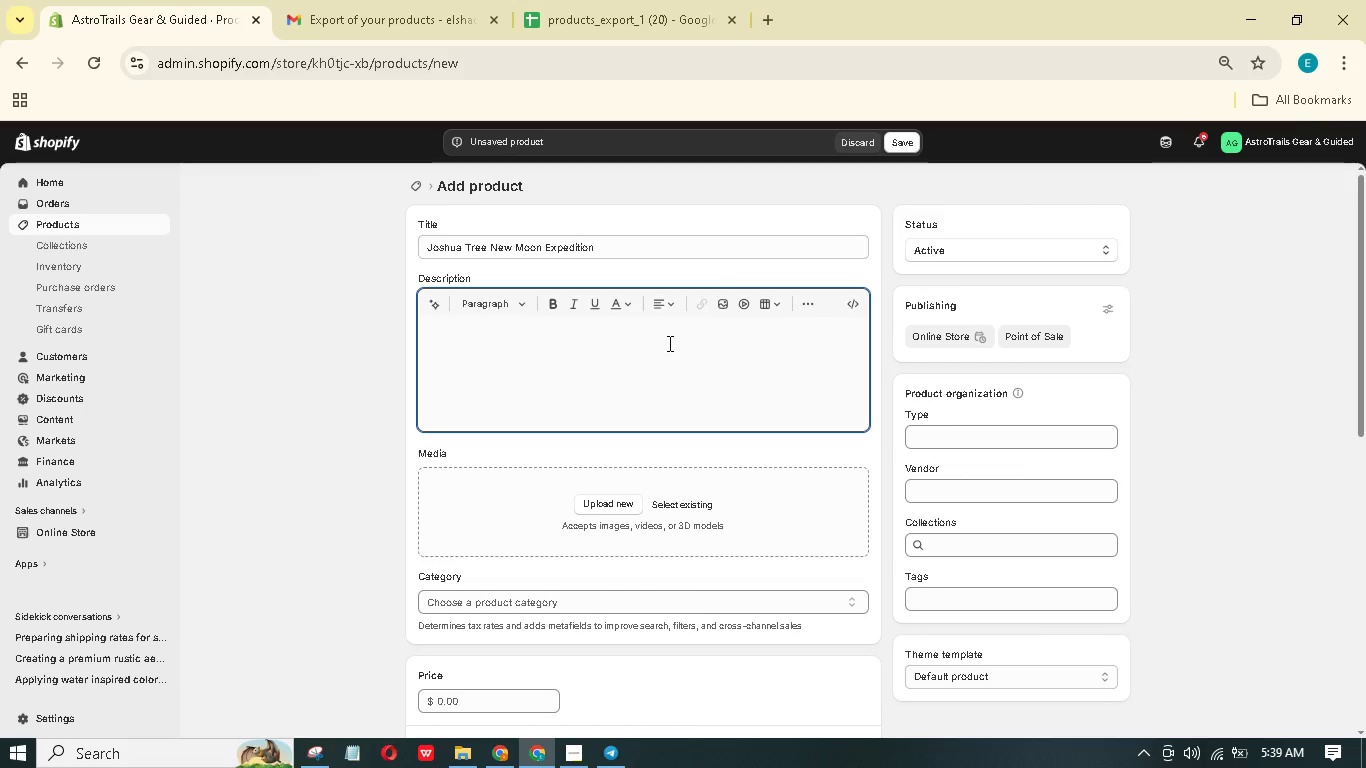 
type(Fut)
 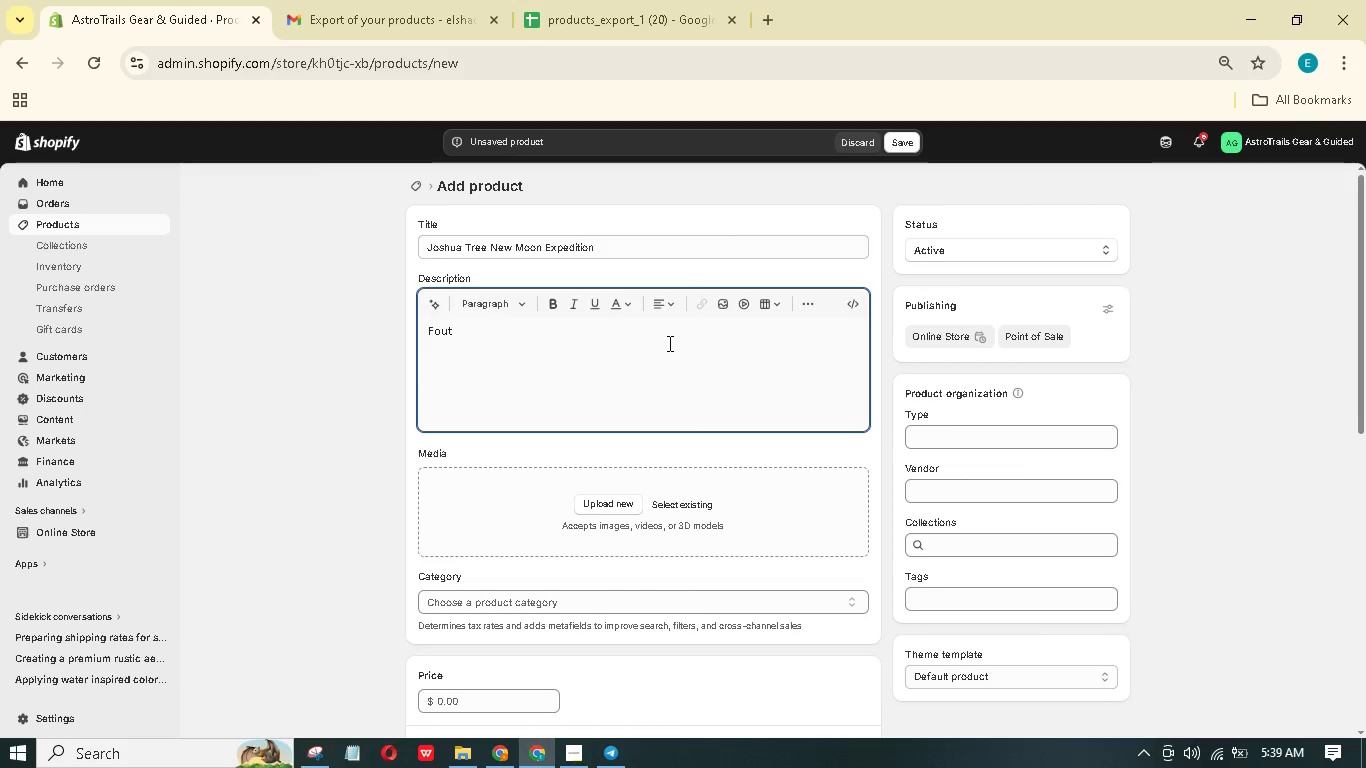 
hold_key(key=O, duration=0.31)
 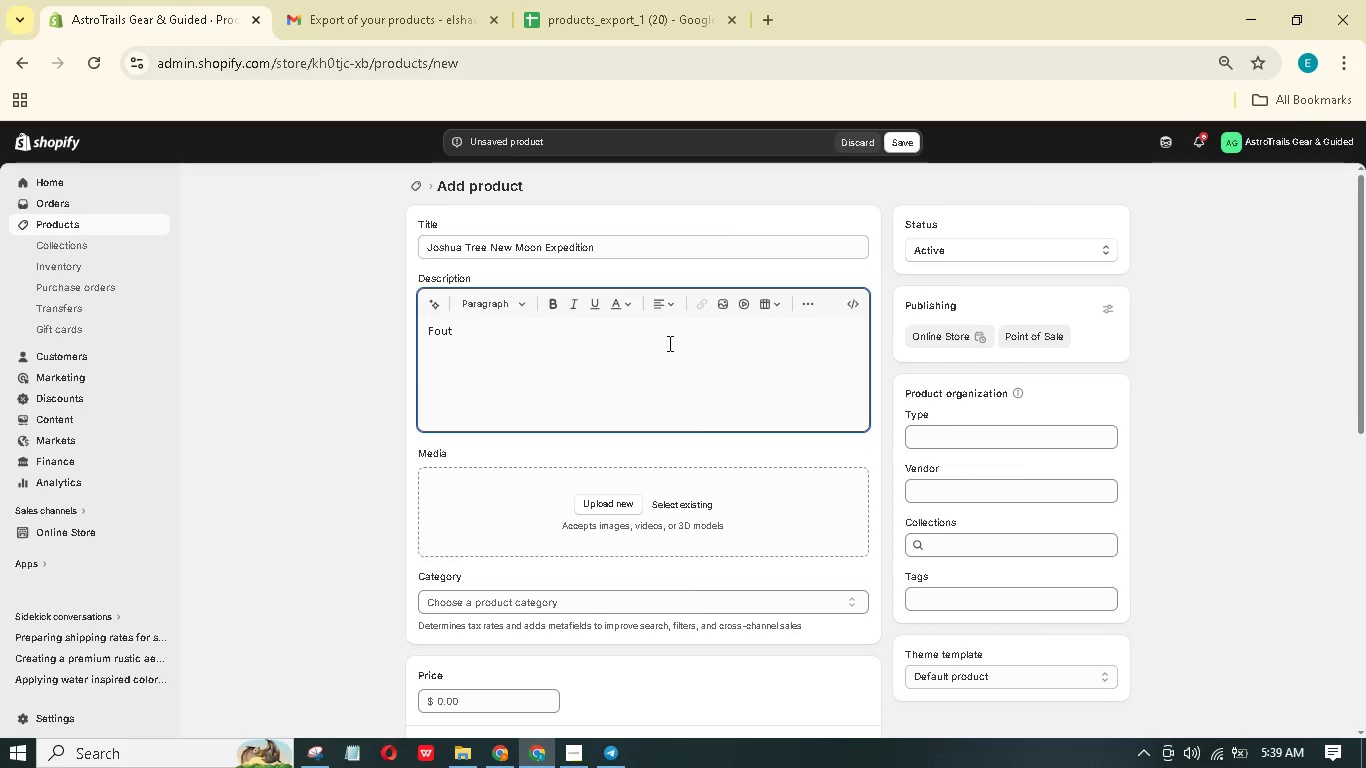 
key(Backspace)
 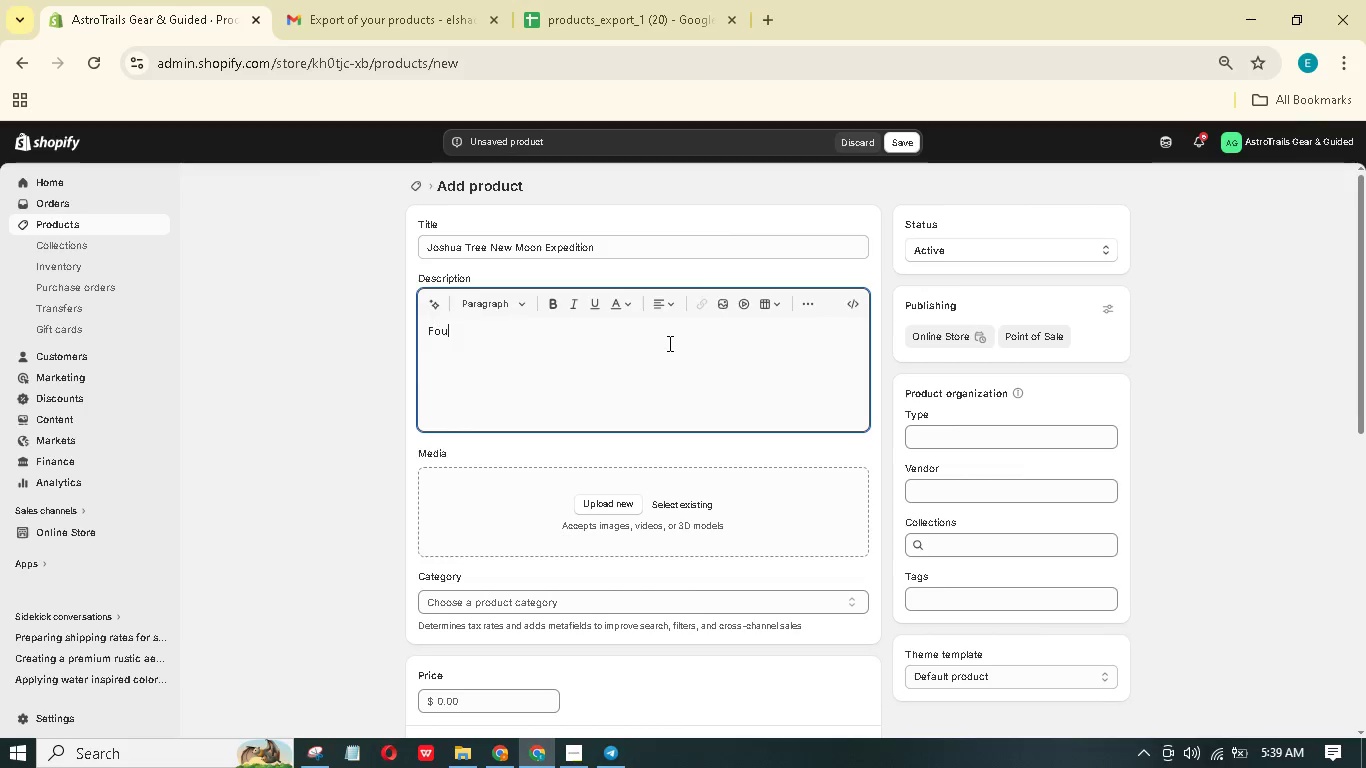 
key(R)
 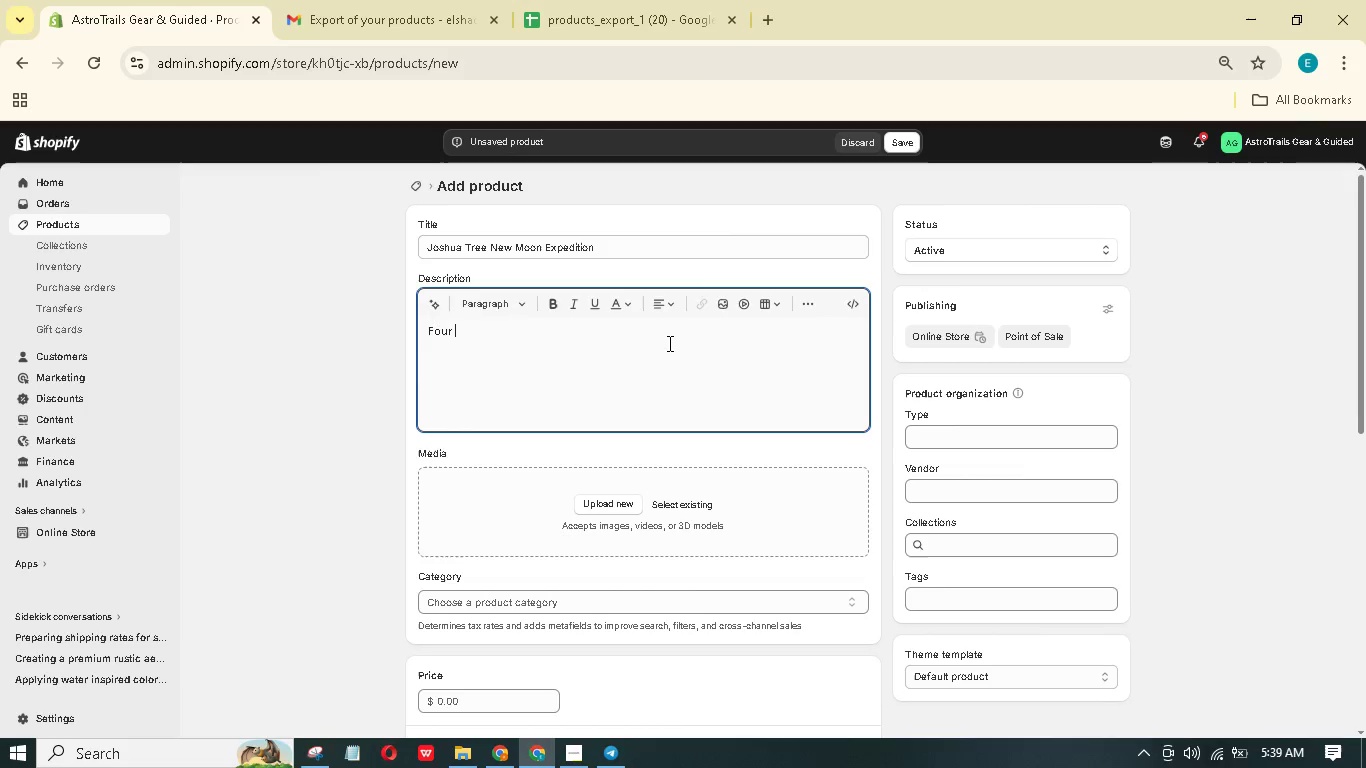 
key(Space)
 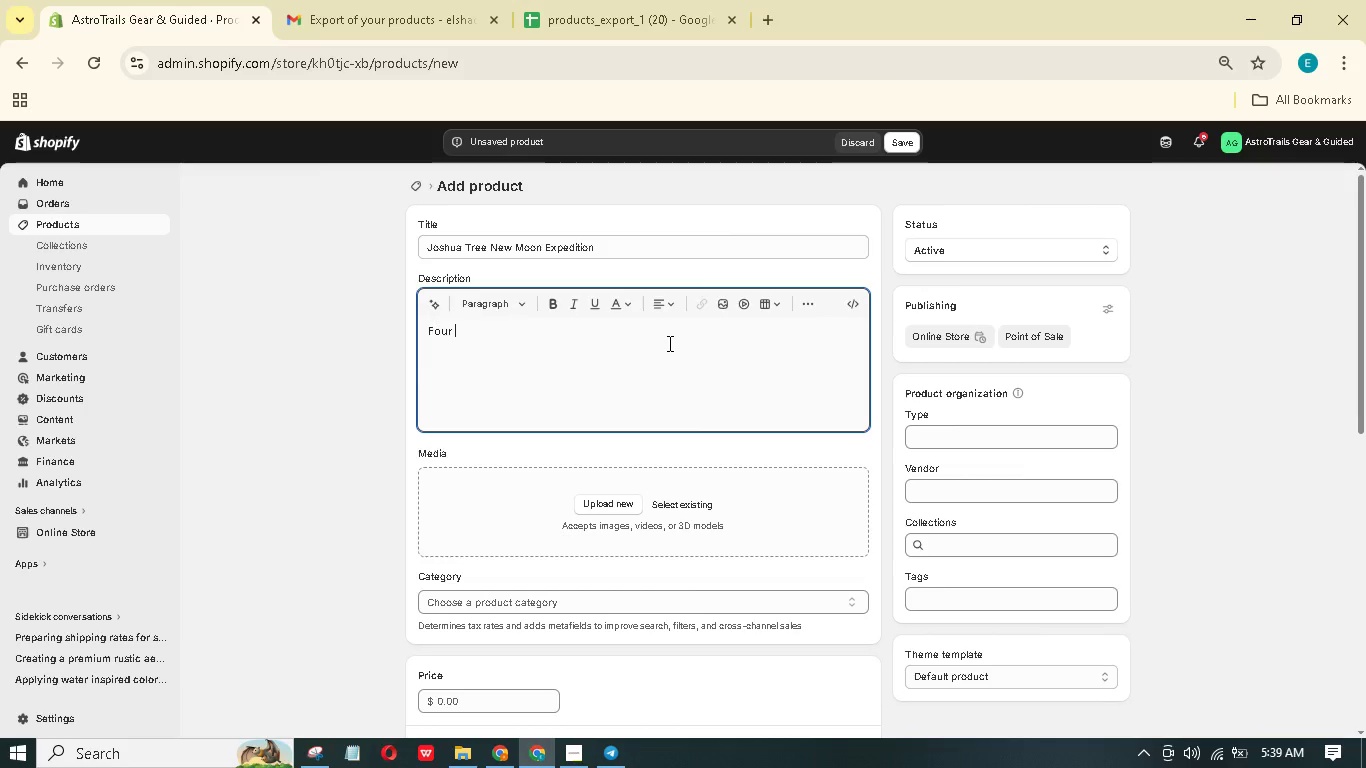 
type(nighs under)
 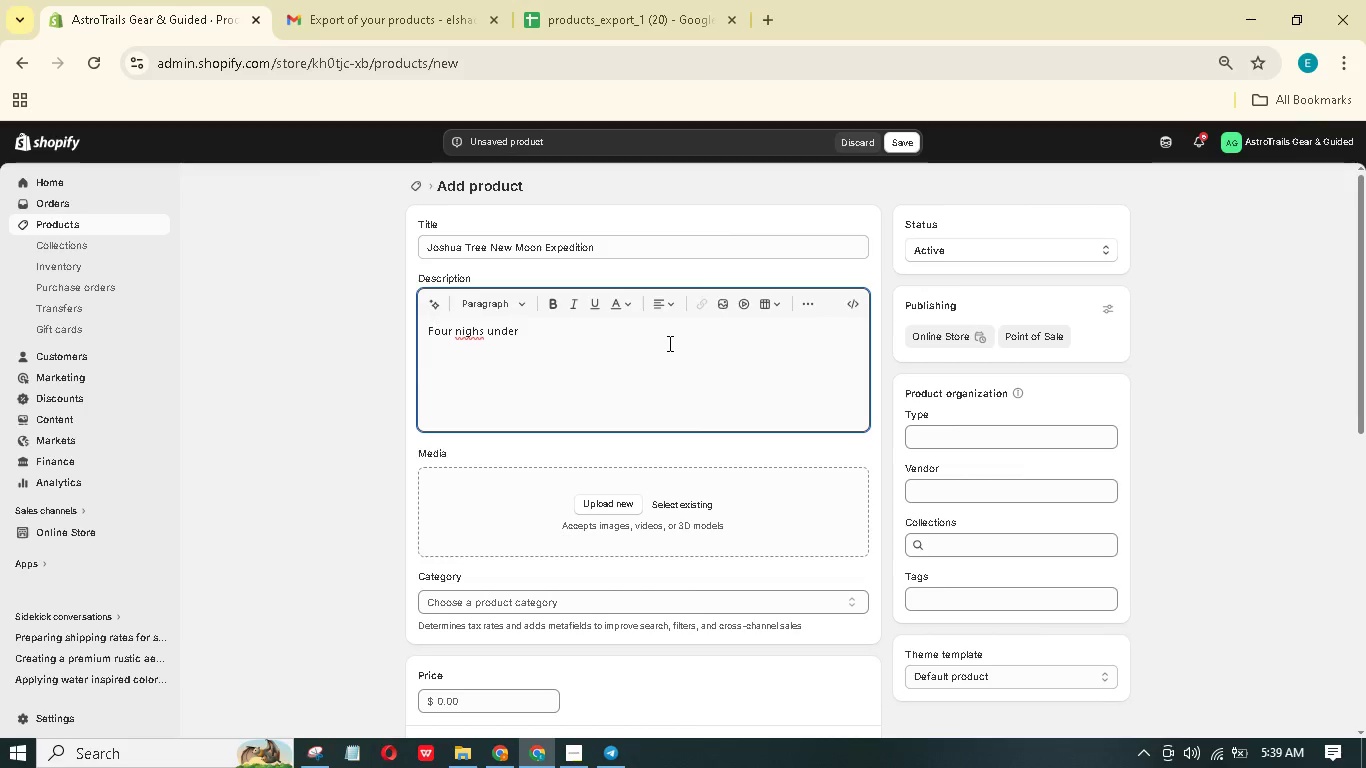 
key(ArrowLeft)
 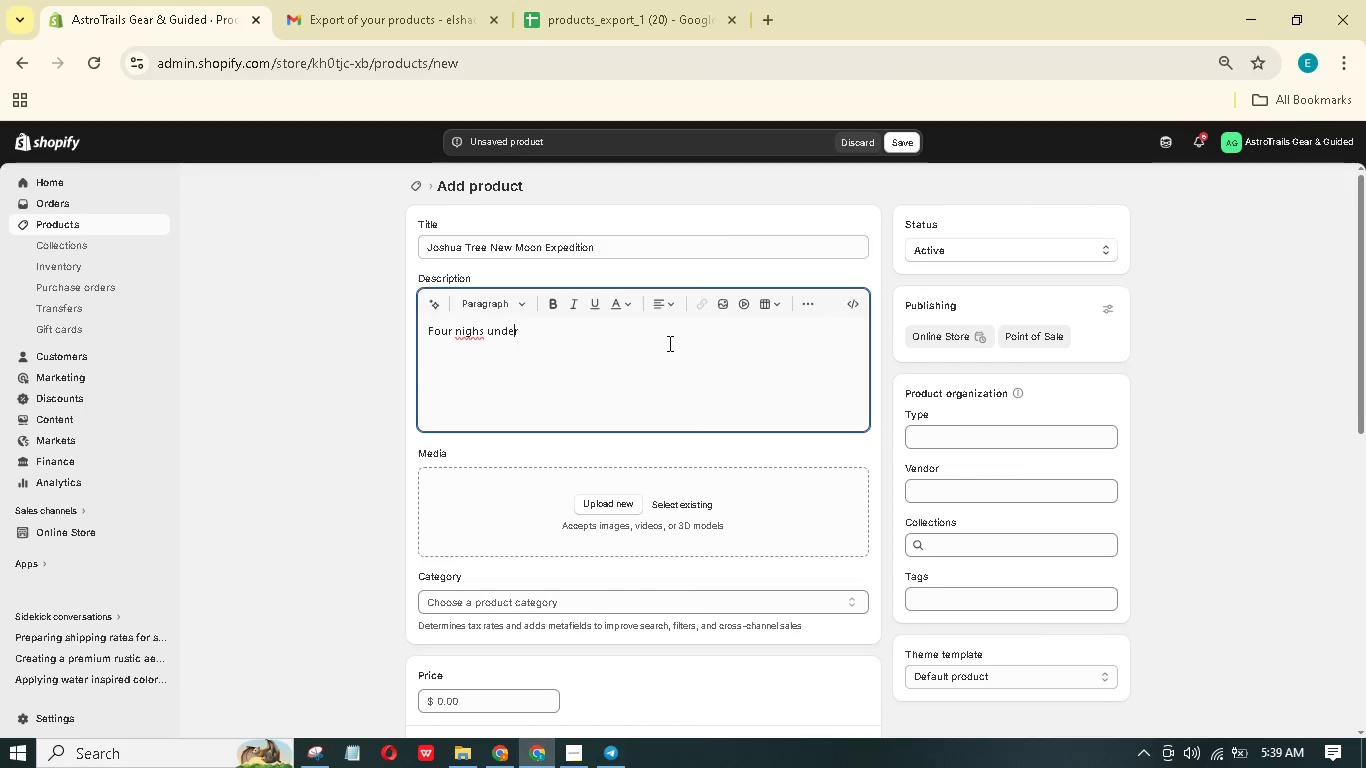 
key(ArrowLeft)
 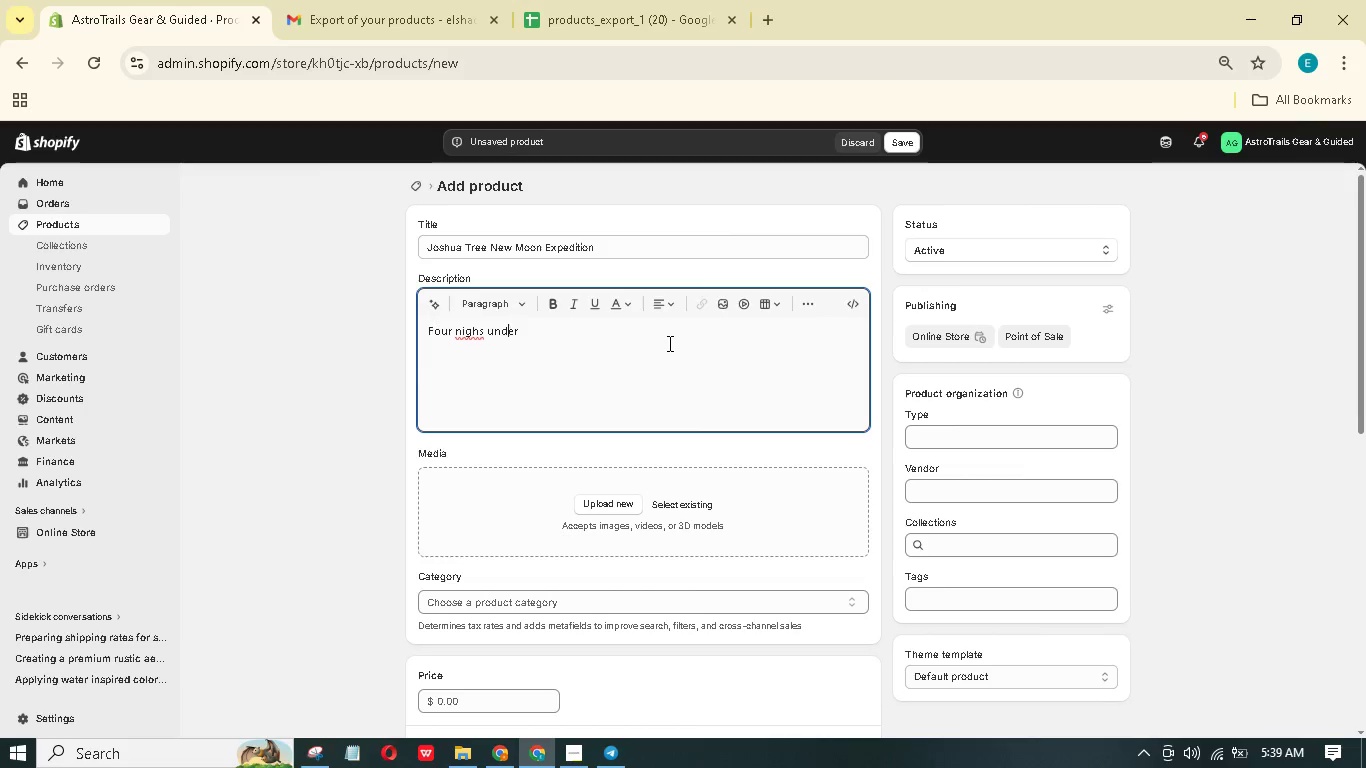 
key(ArrowLeft)
 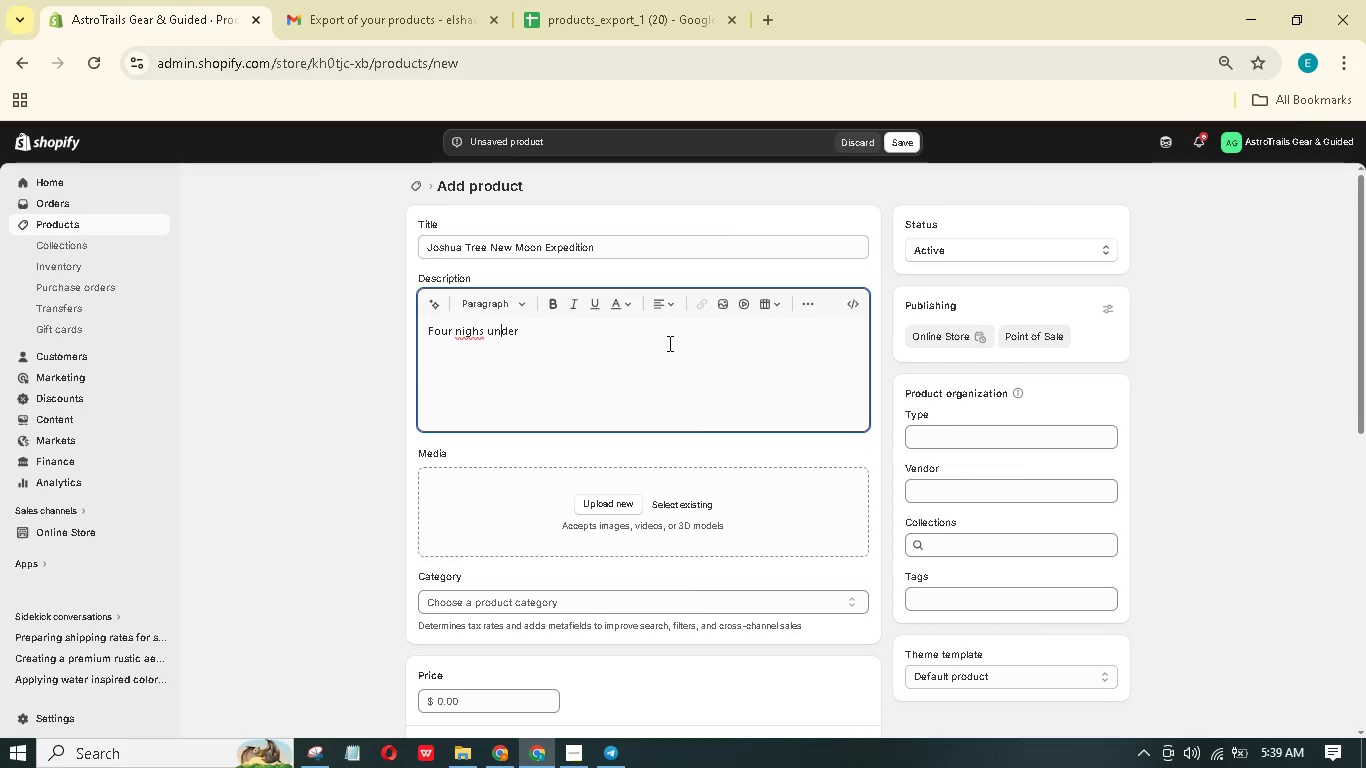 
key(ArrowLeft)
 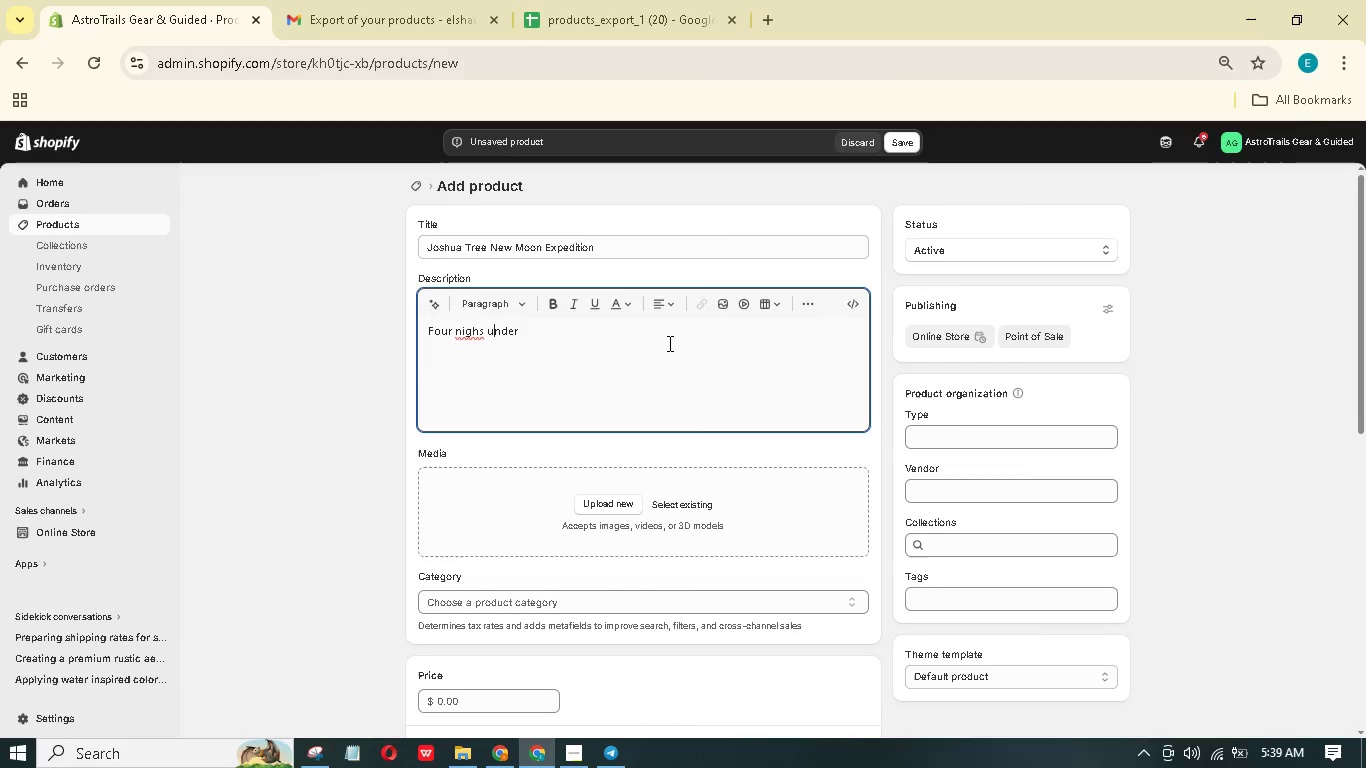 
key(ArrowLeft)
 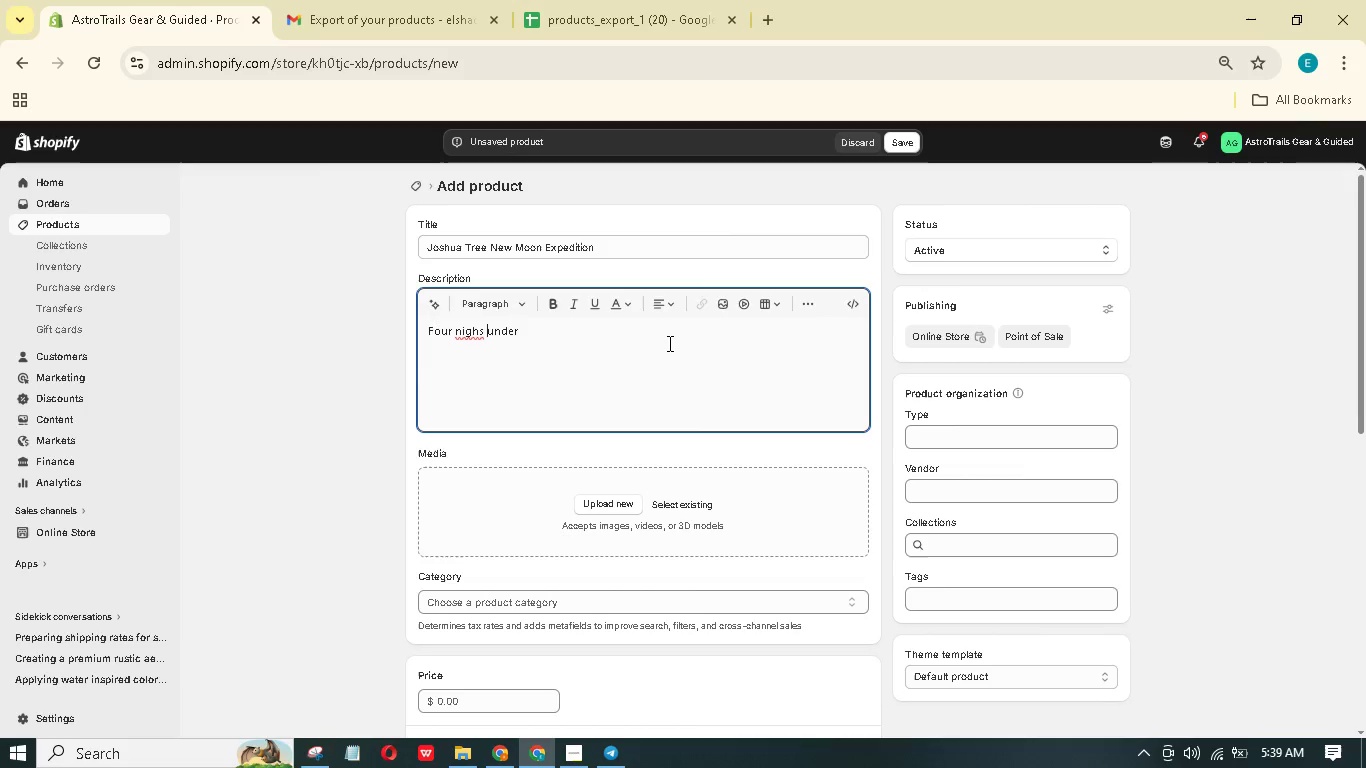 
key(ArrowLeft)
 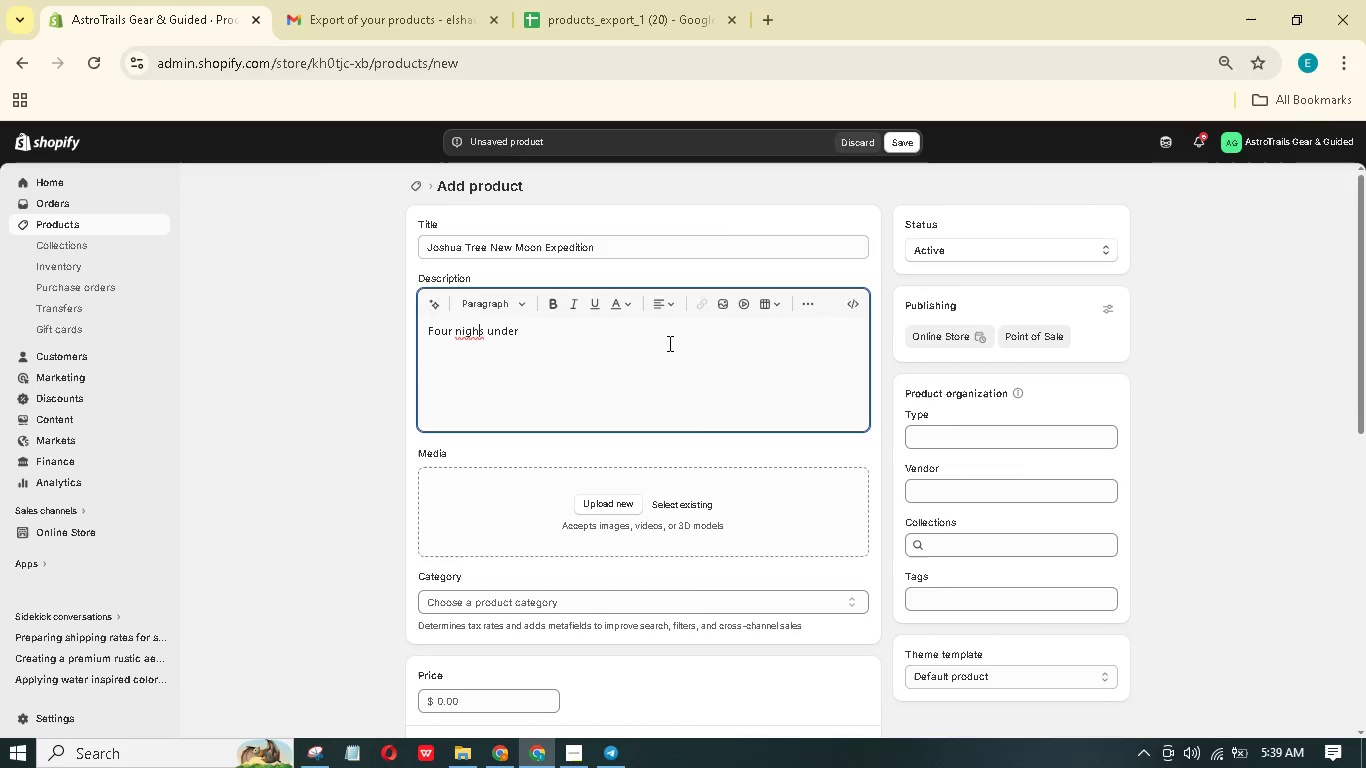 
key(ArrowLeft)
 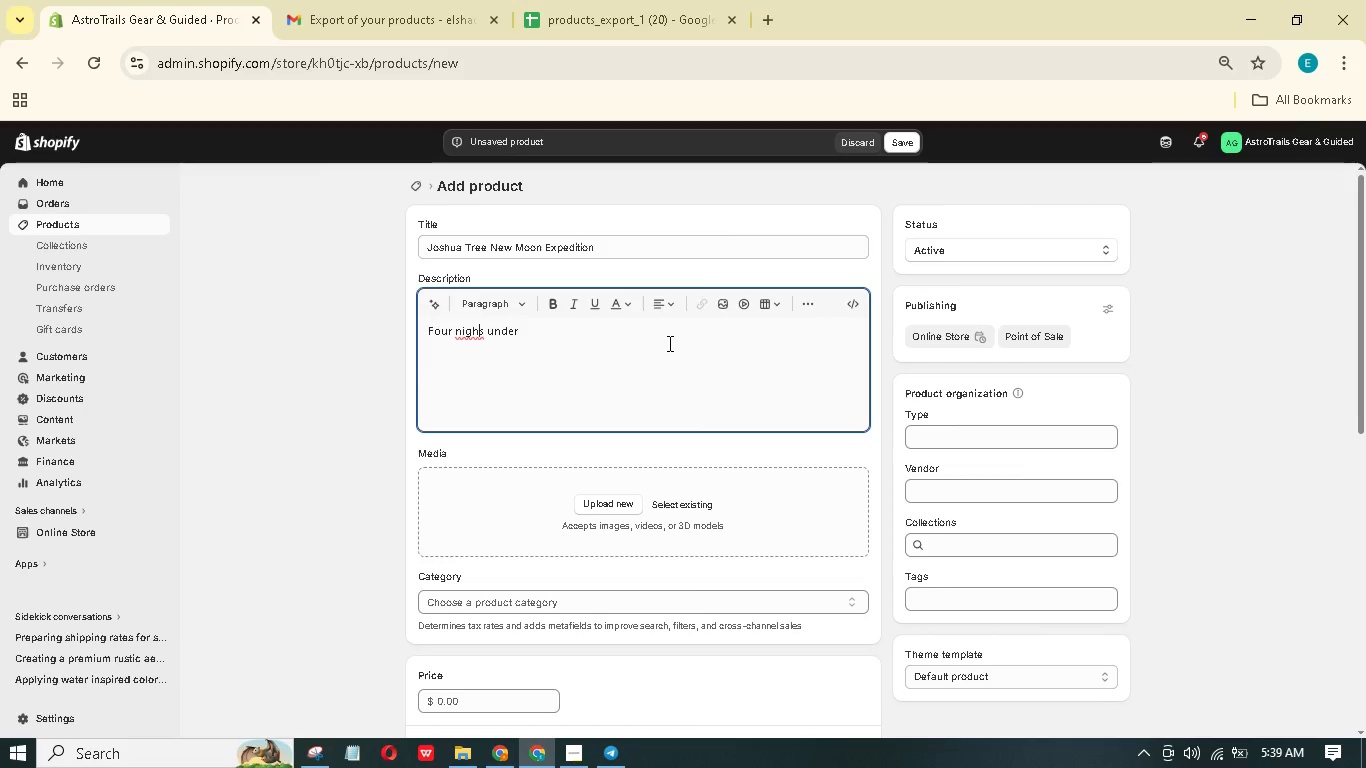 
type(t a new moon )
key(Backspace)
 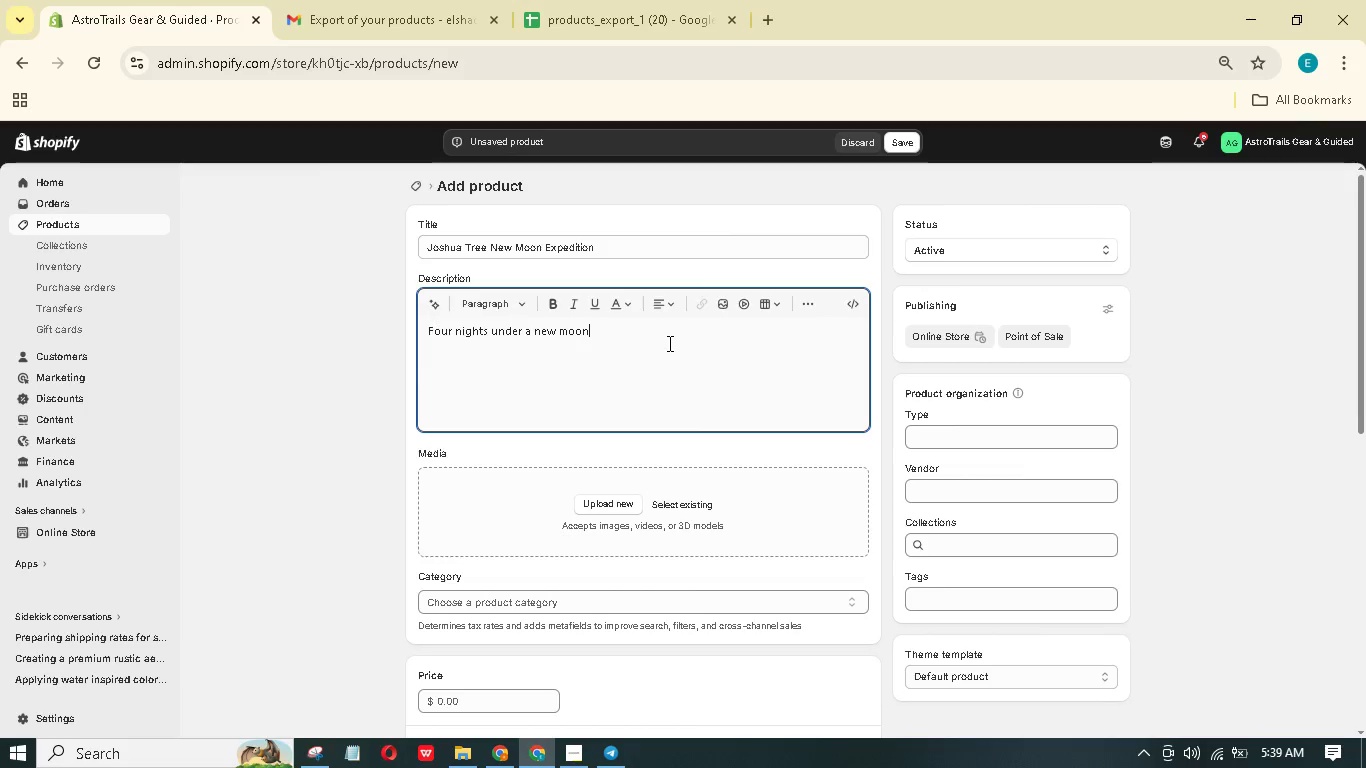 
hold_key(key=ArrowRight, duration=0.86)
 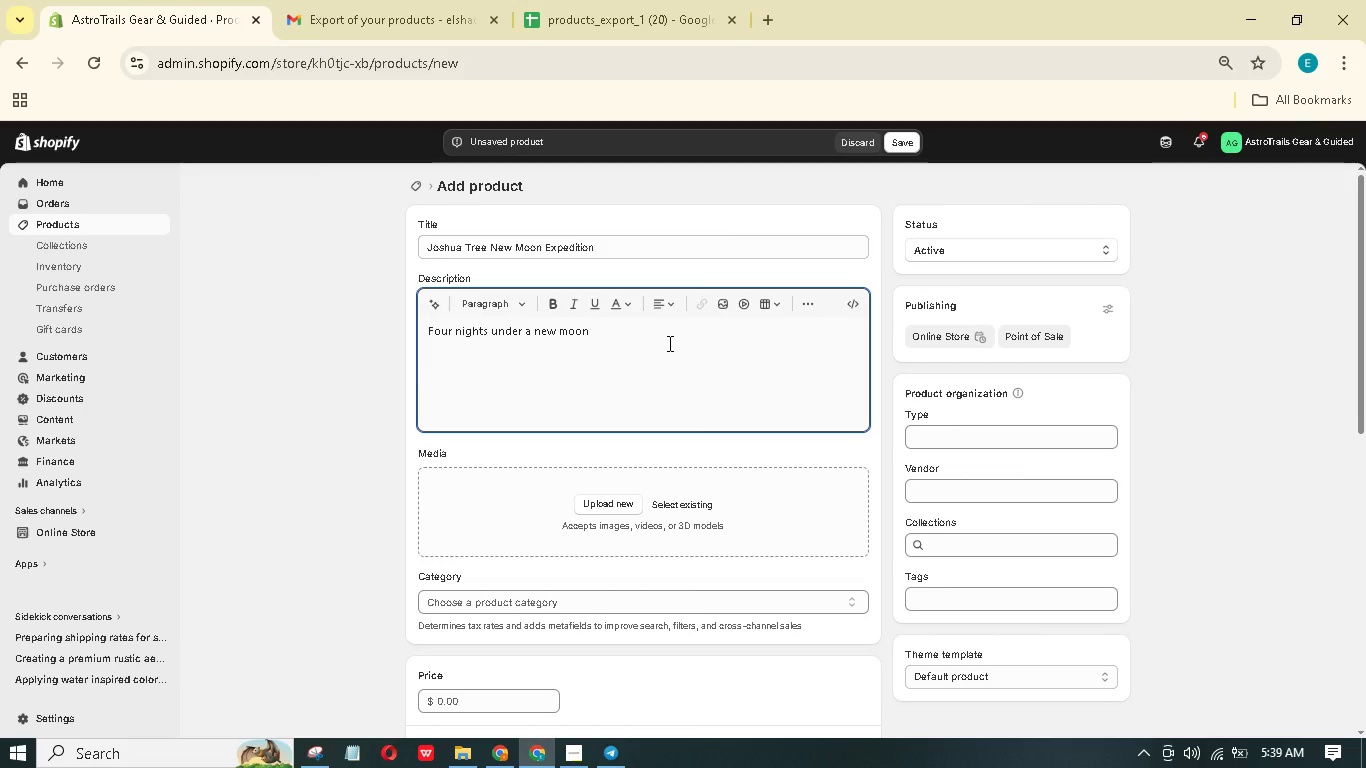 
hold_key(key=ArrowLeft, duration=1.19)
 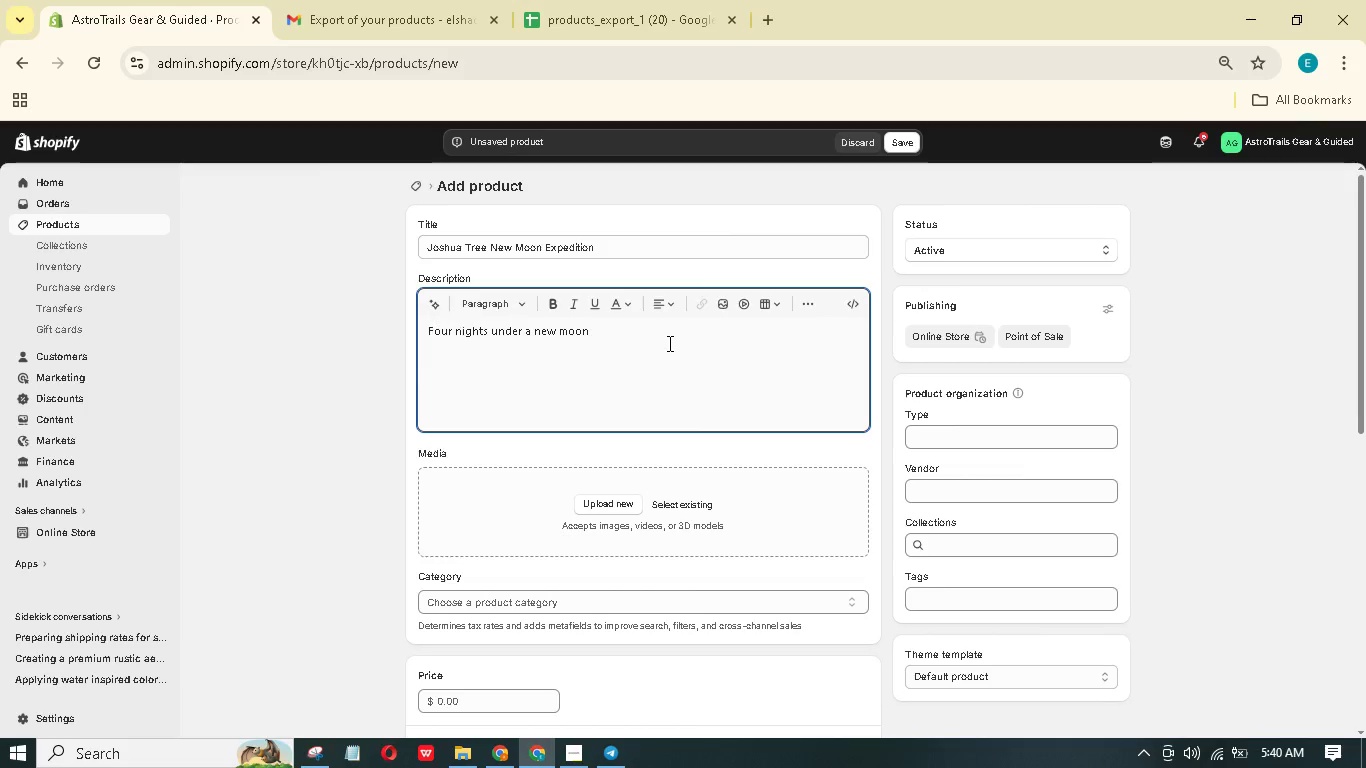 
key(Backspace)
 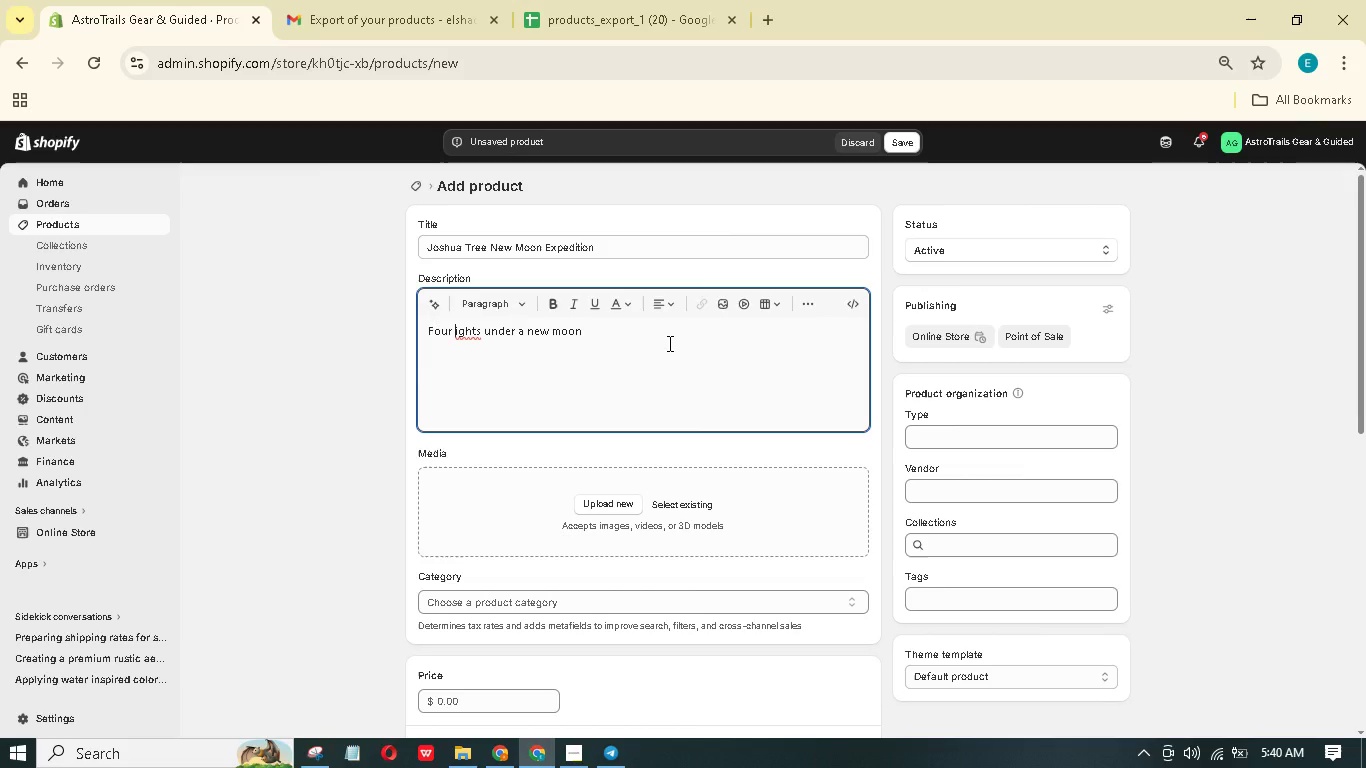 
key(Shift+N)
 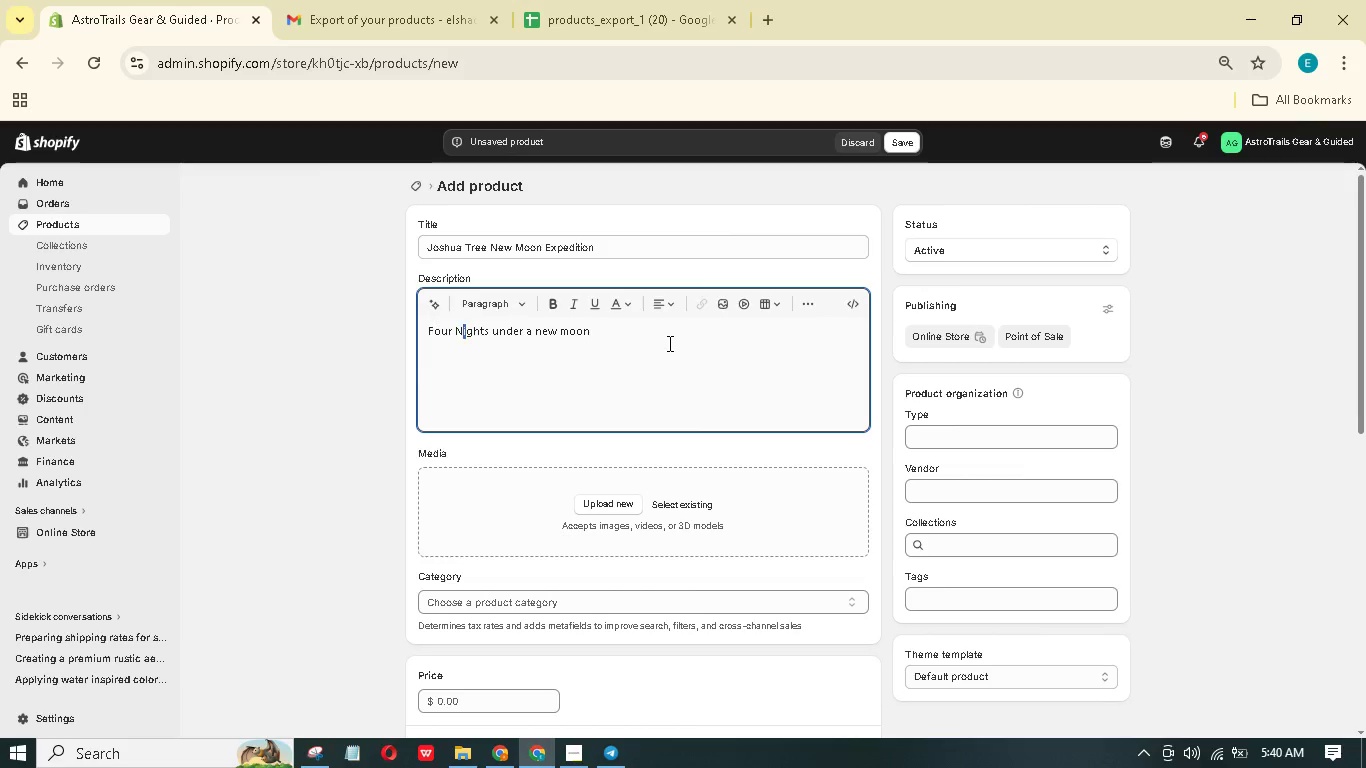 
hold_key(key=ArrowRight, duration=0.75)
 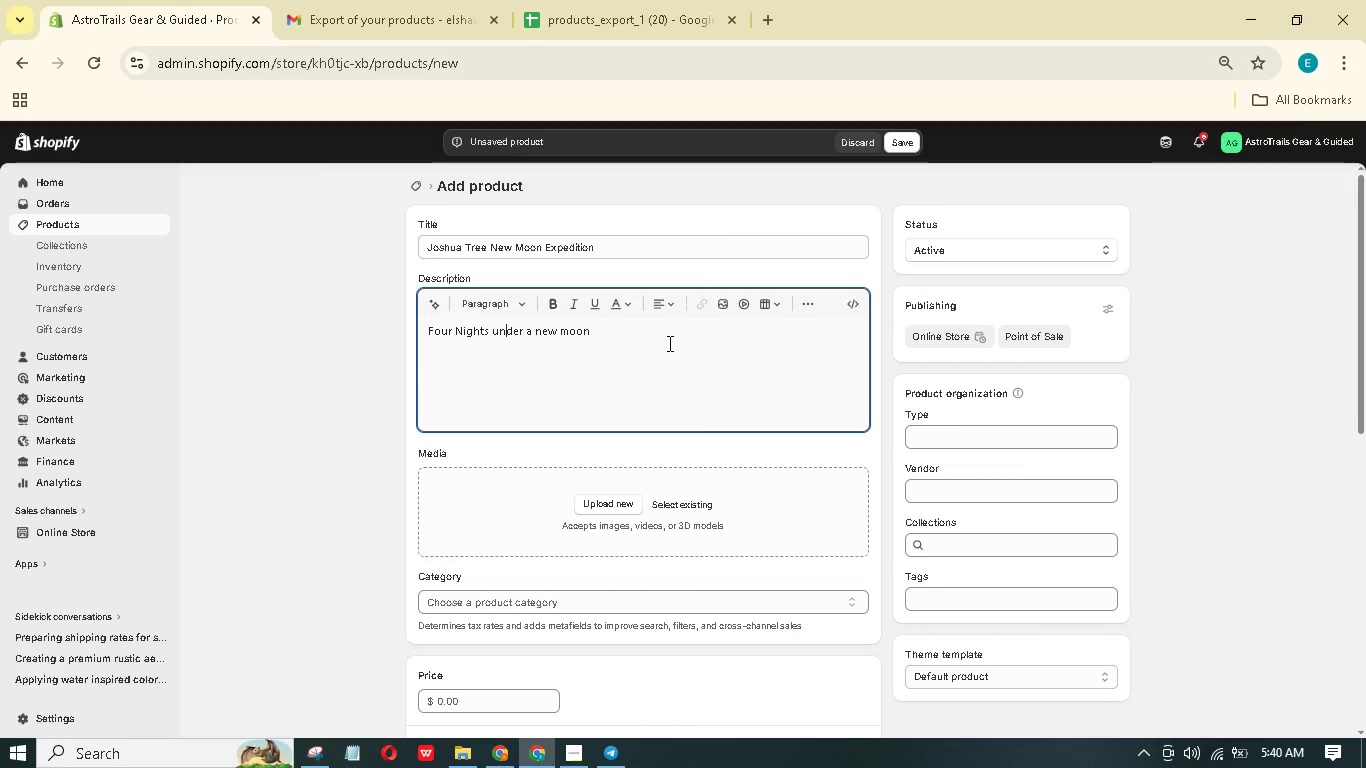 
key(ArrowLeft)
 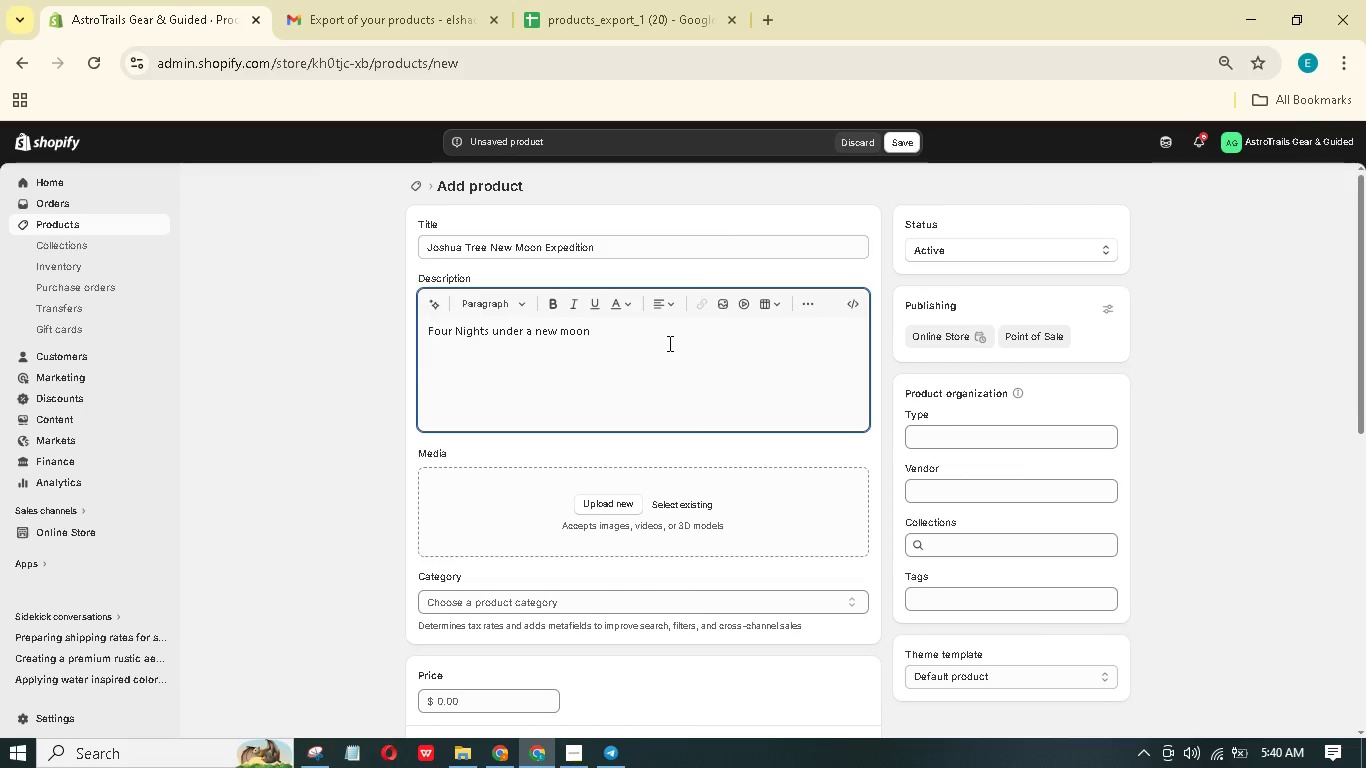 
key(Backspace)
 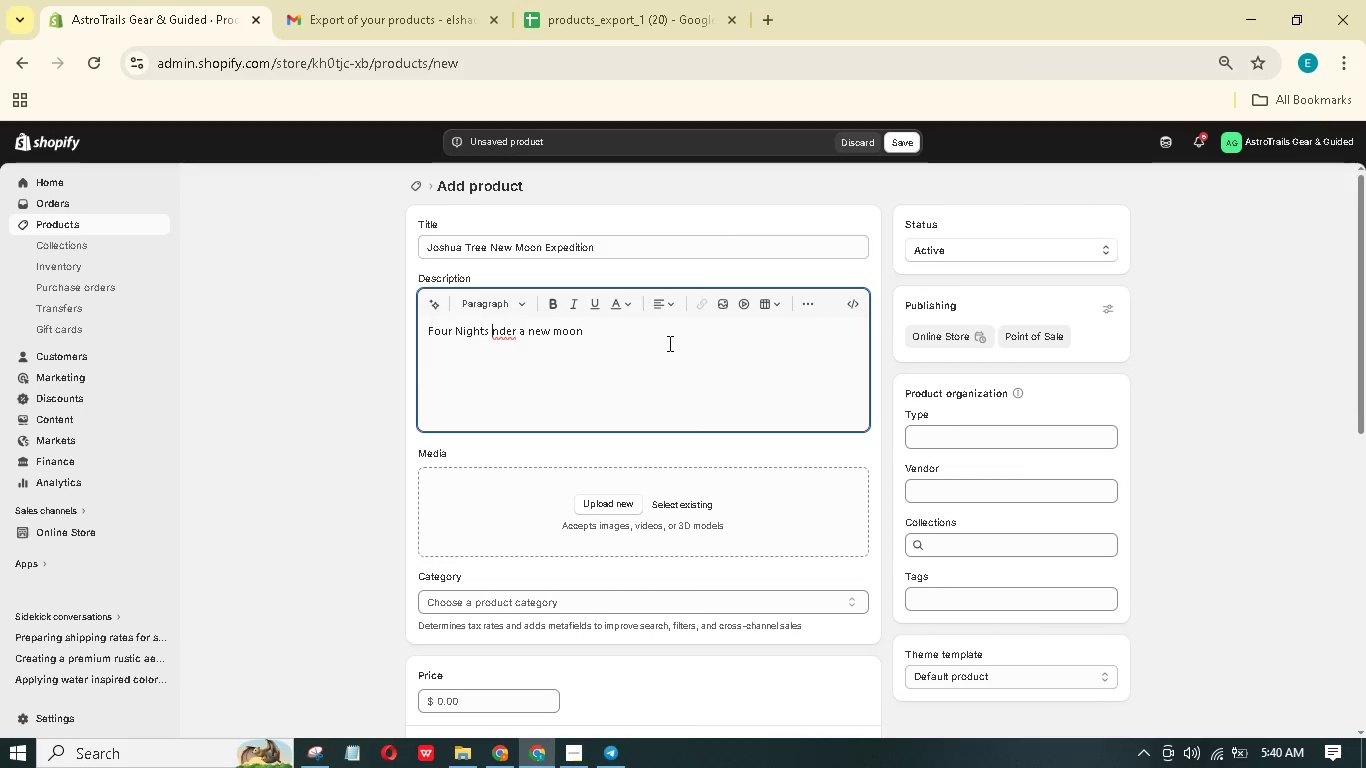 
key(Shift+U)
 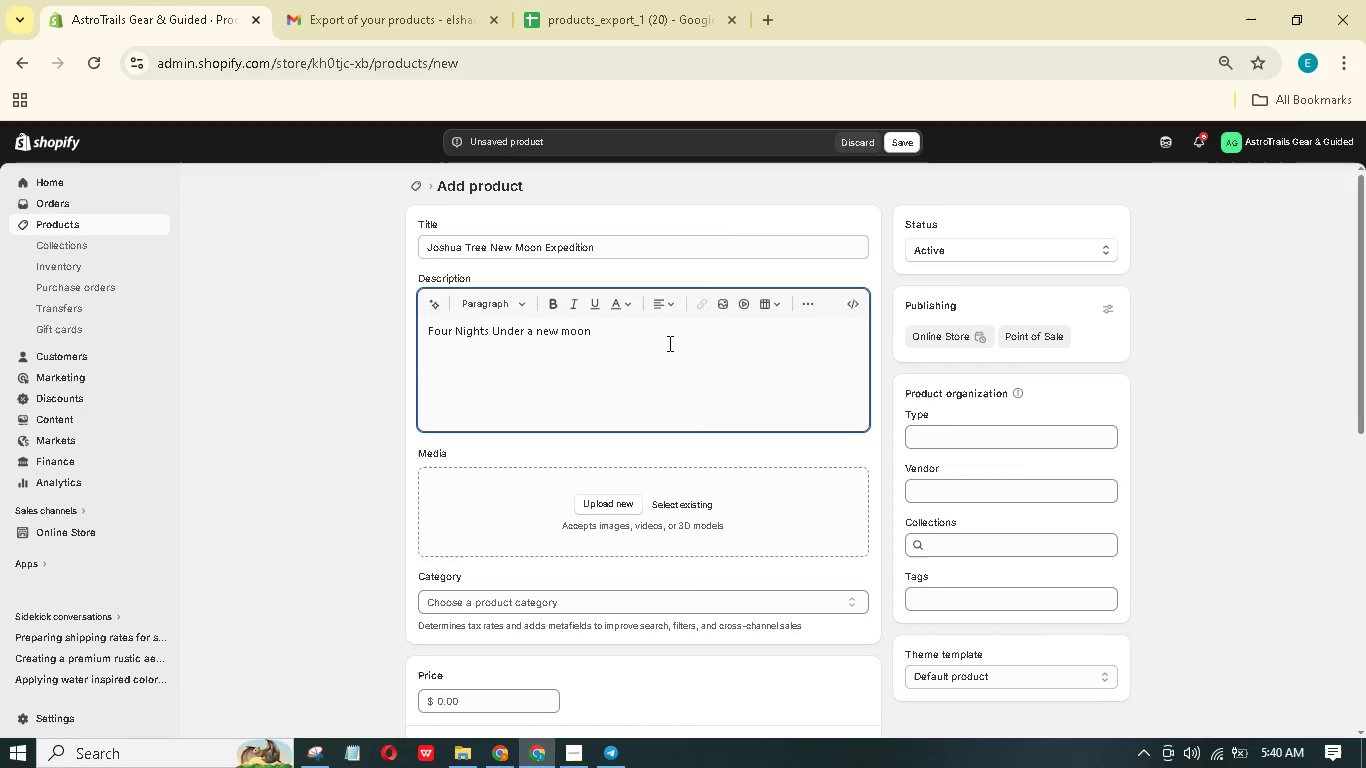 
hold_key(key=ArrowRight, duration=0.47)
 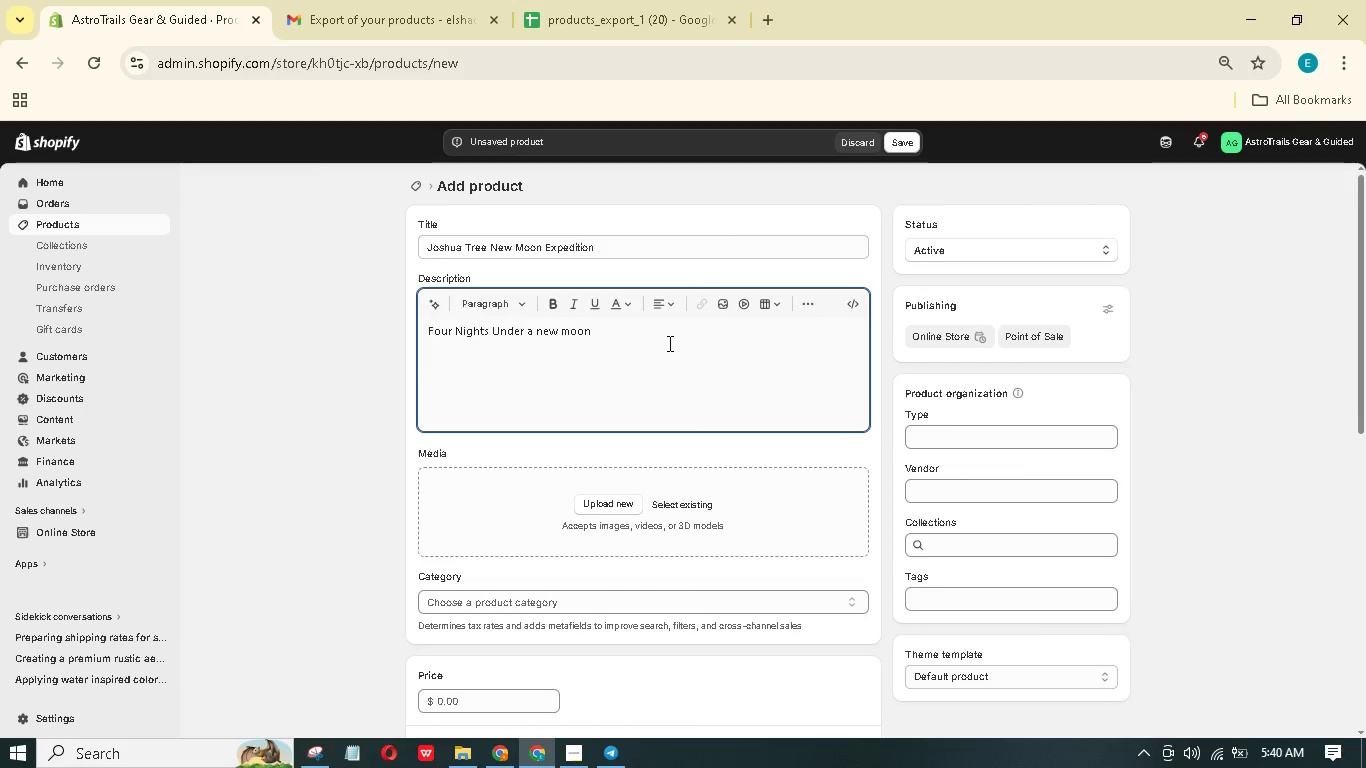 
key(ArrowRight)
 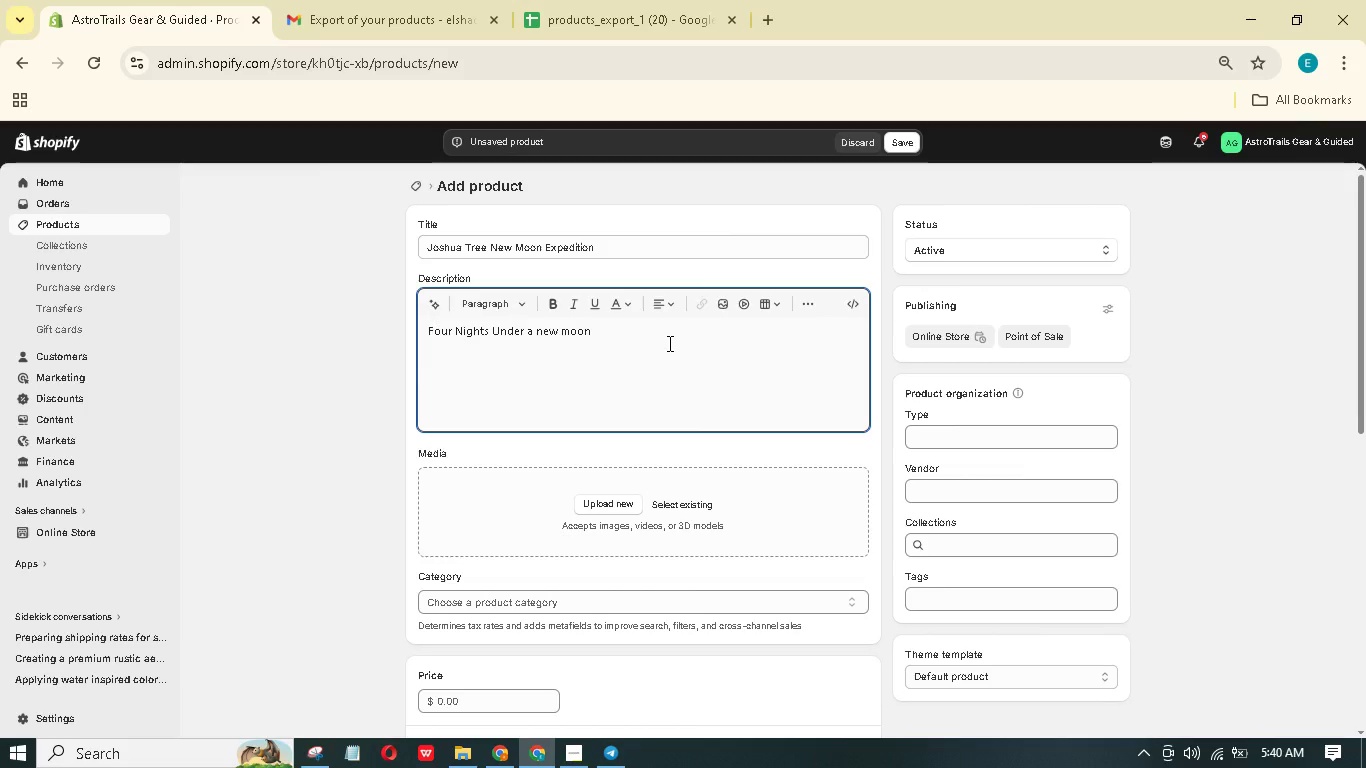 
key(ArrowRight)
 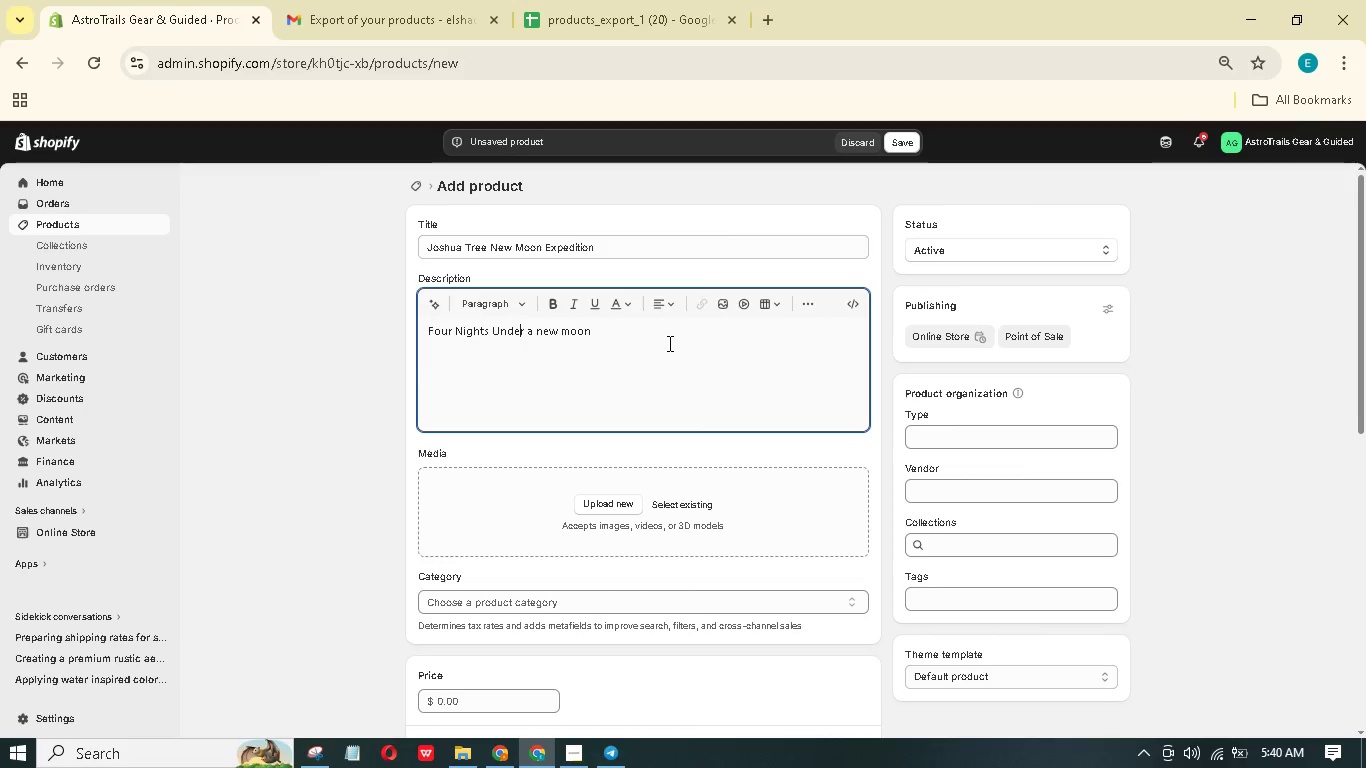 
key(ArrowRight)
 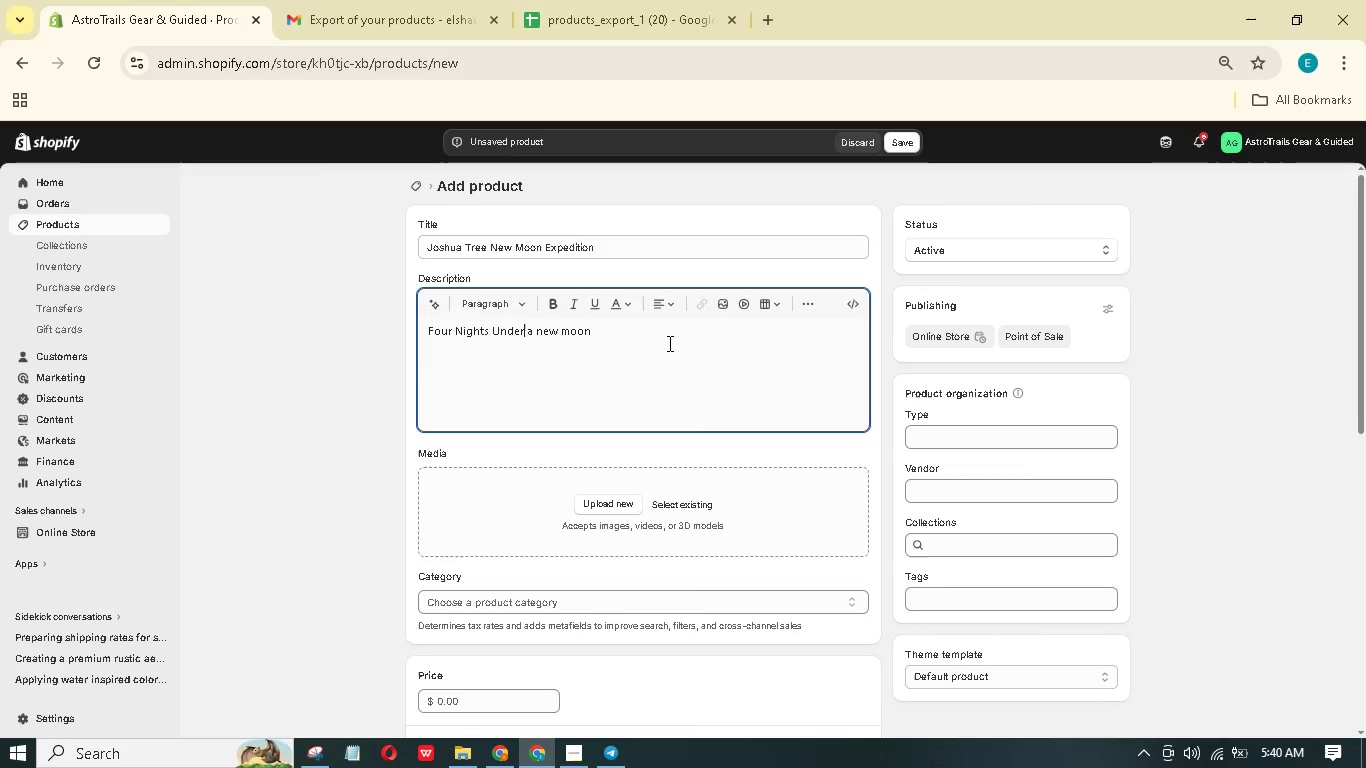 
key(ArrowRight)
 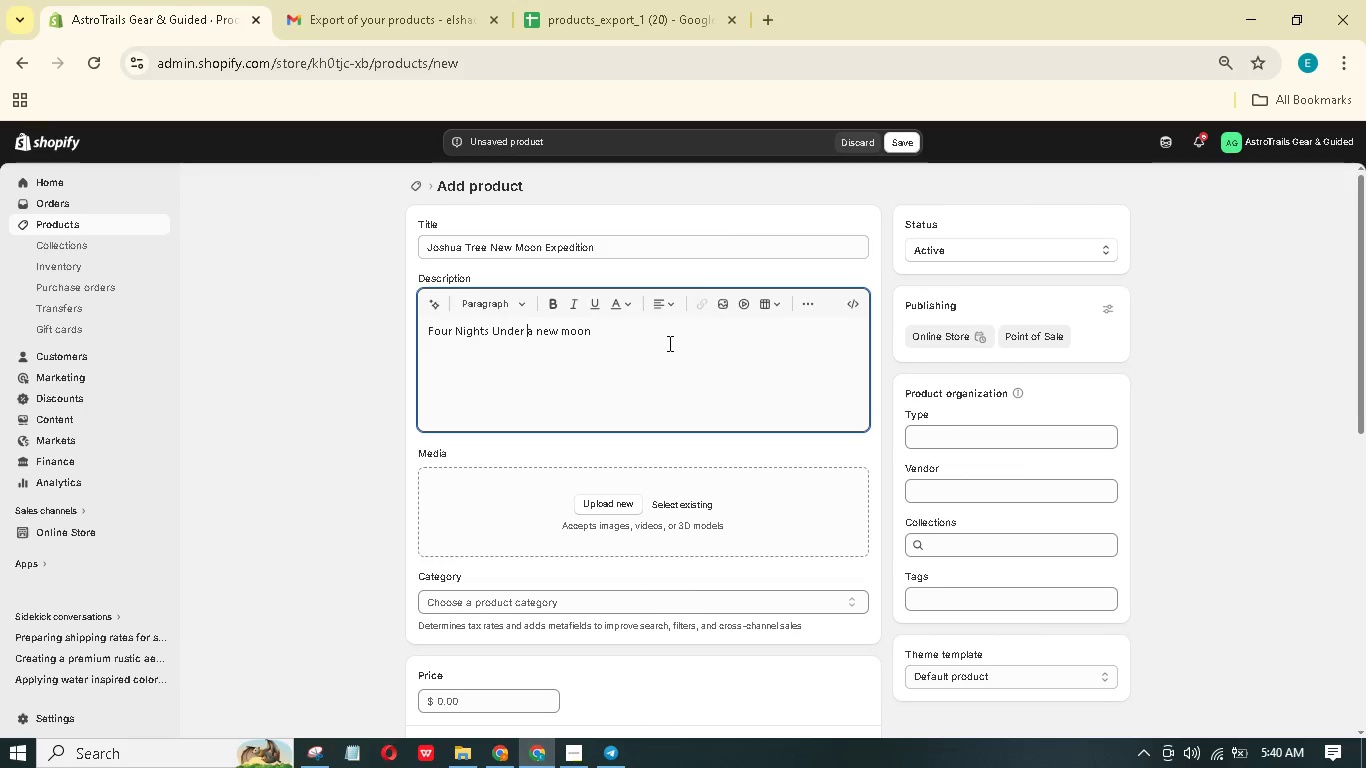 
key(ArrowRight)
 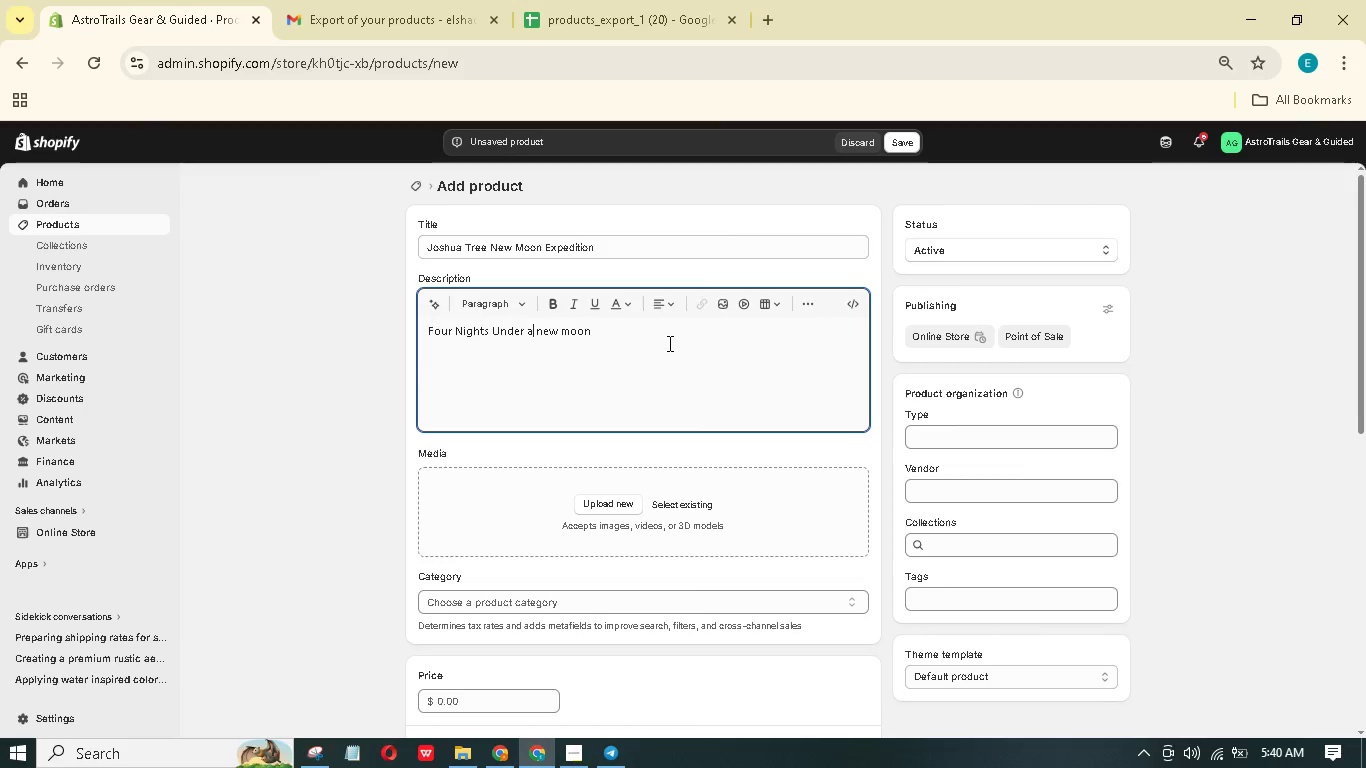 
key(ArrowRight)
 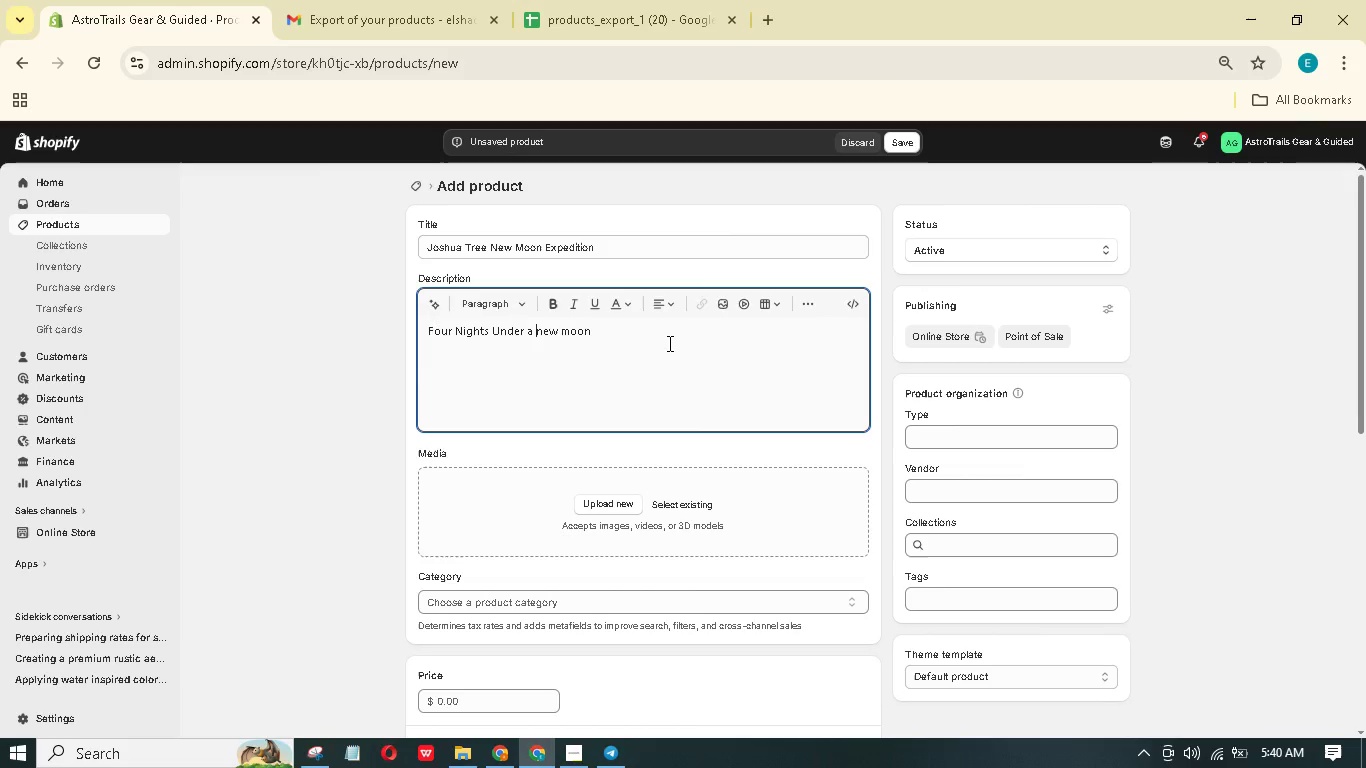 
key(ArrowRight)
 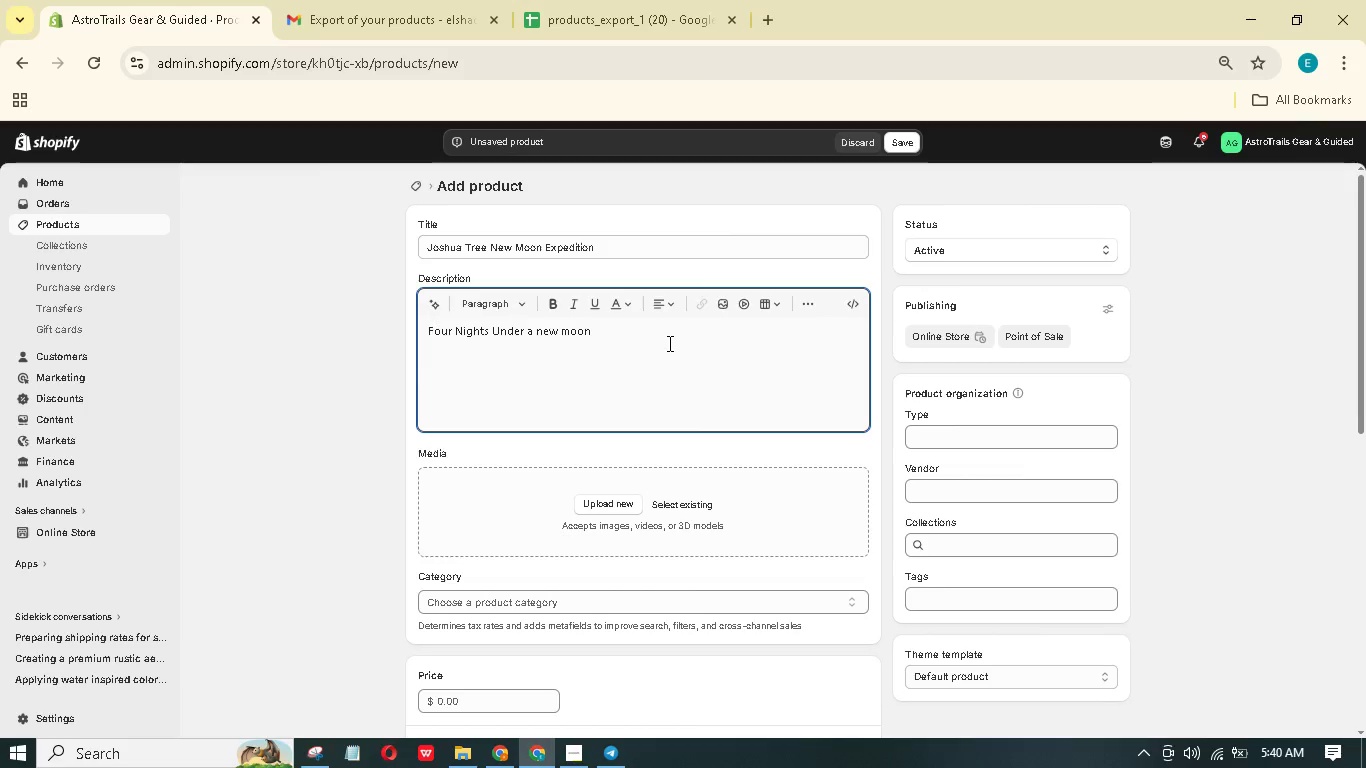 
key(Backspace)
 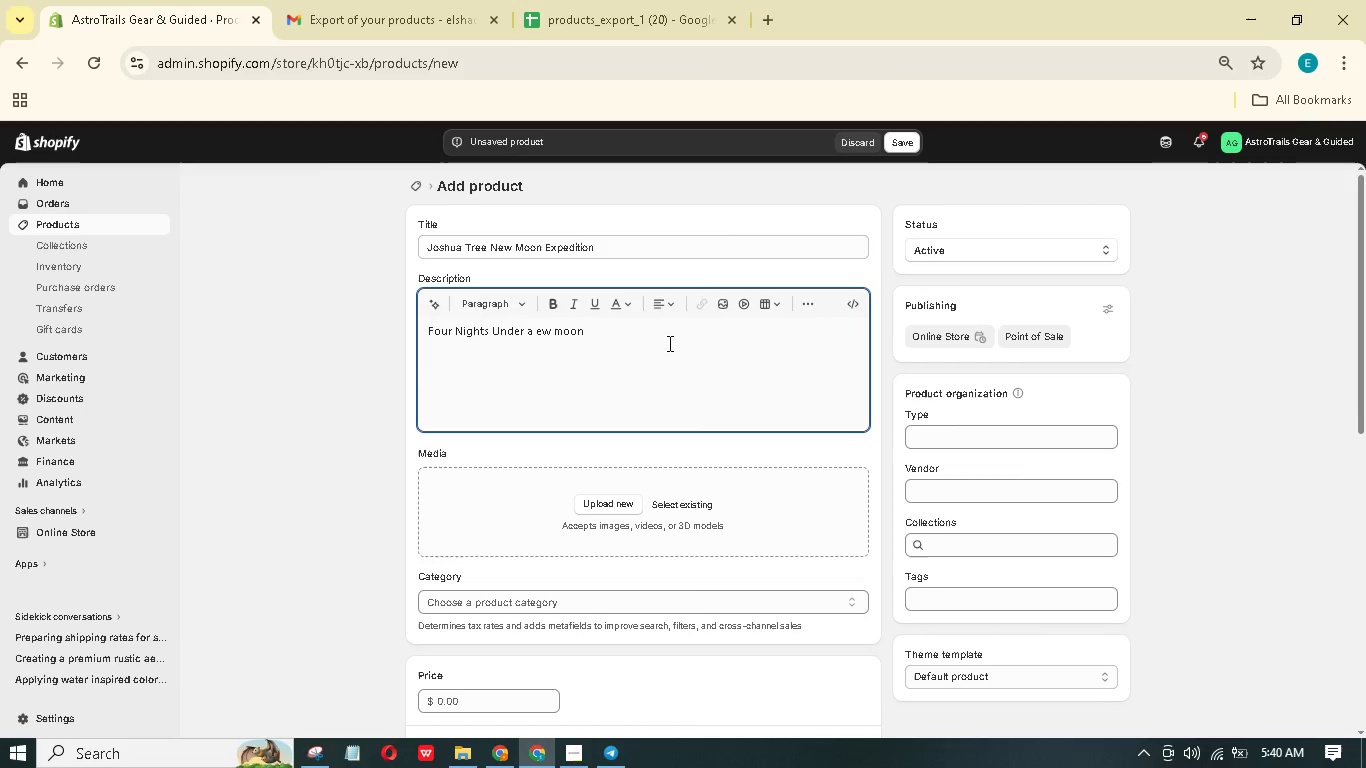 
key(Shift+N)
 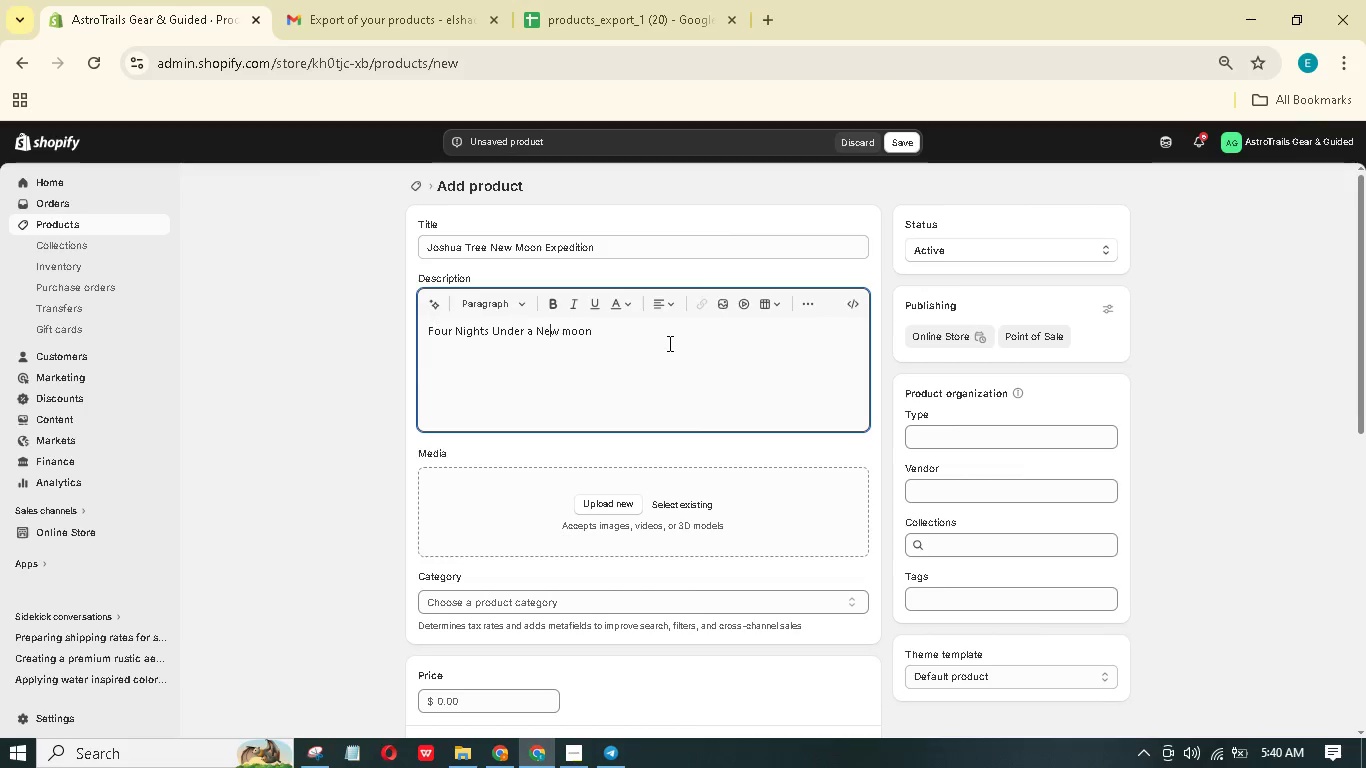 
hold_key(key=ArrowRight, duration=0.56)
 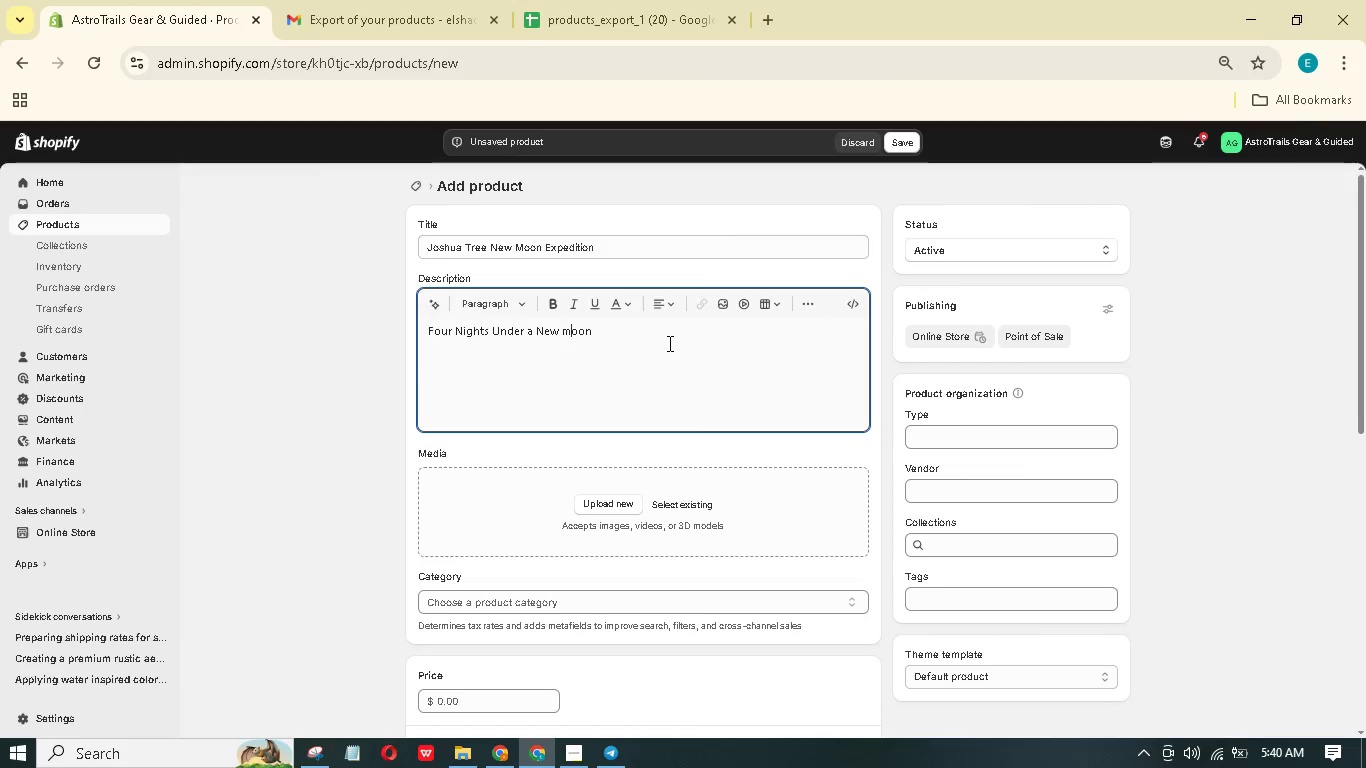 
key(ArrowRight)
 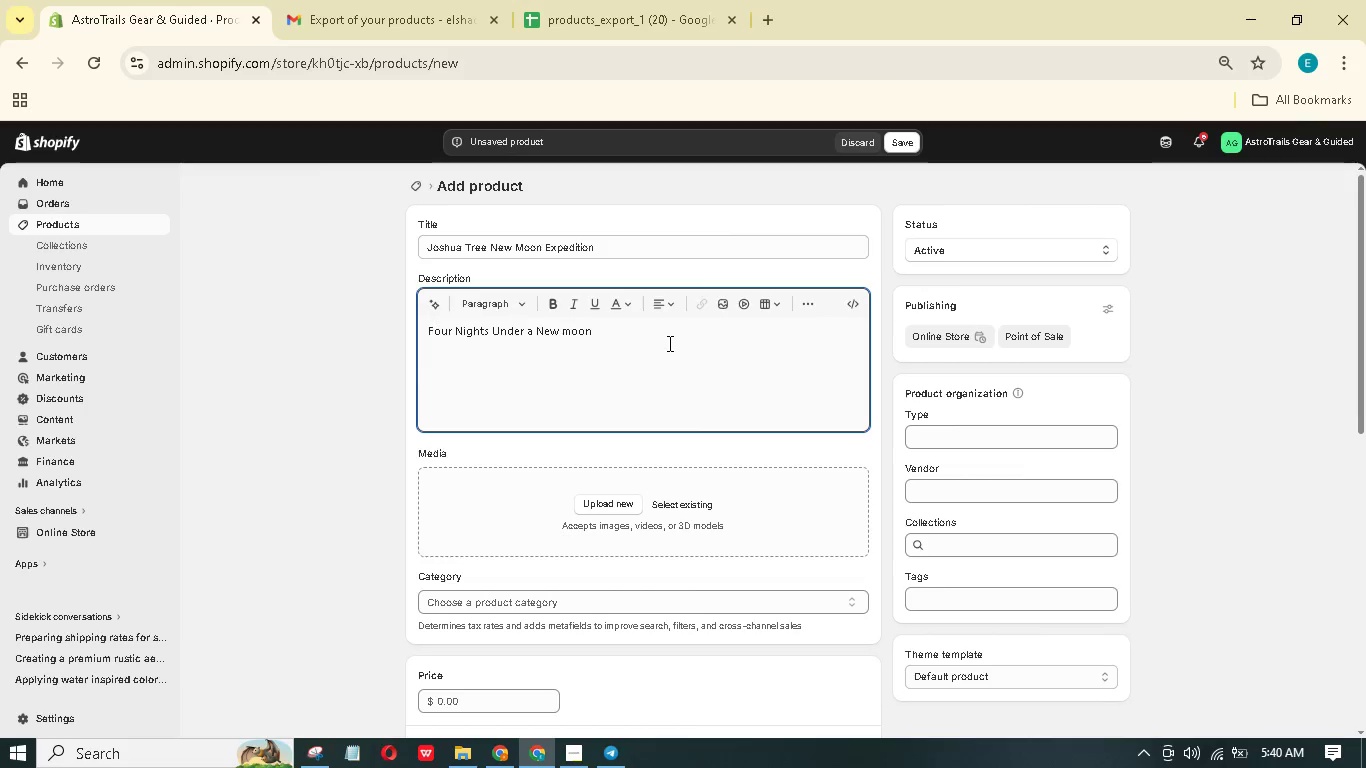 
key(Backspace)
 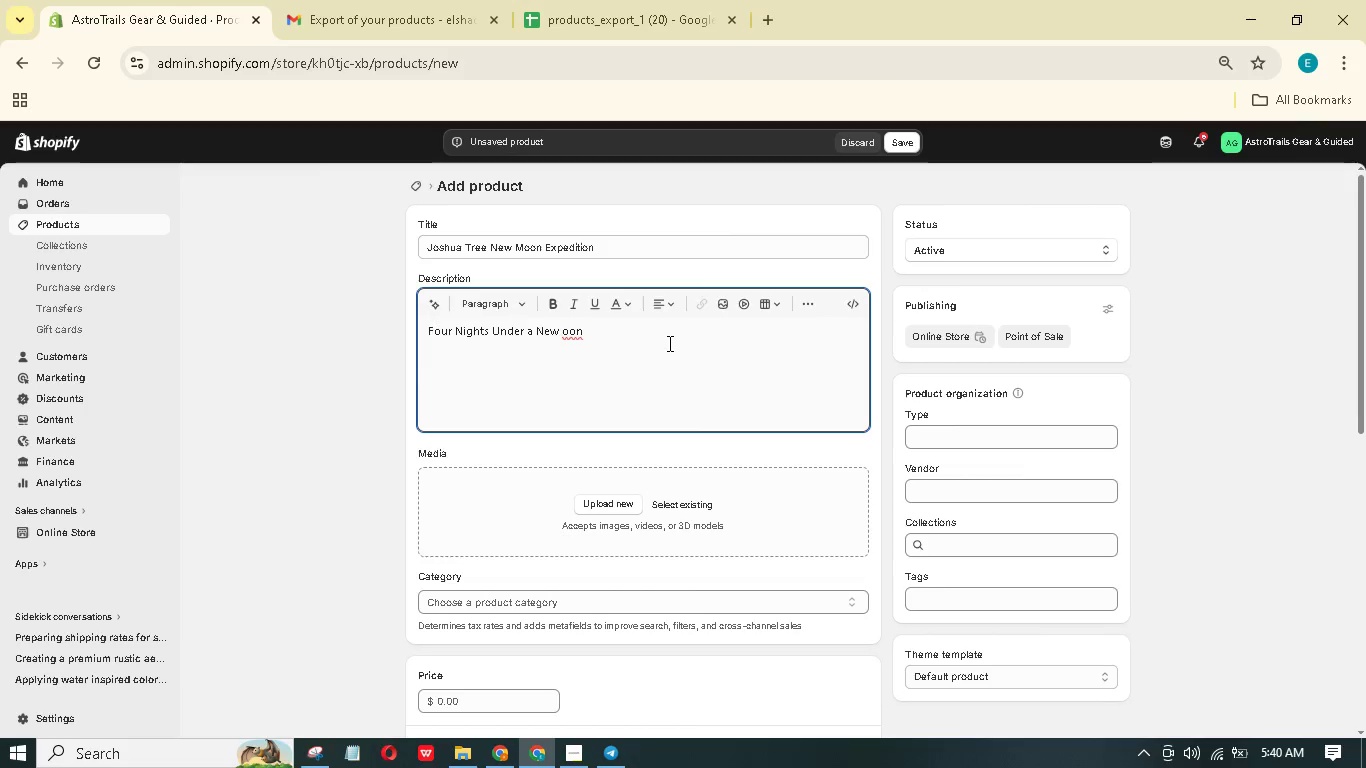 
key(Shift+M)
 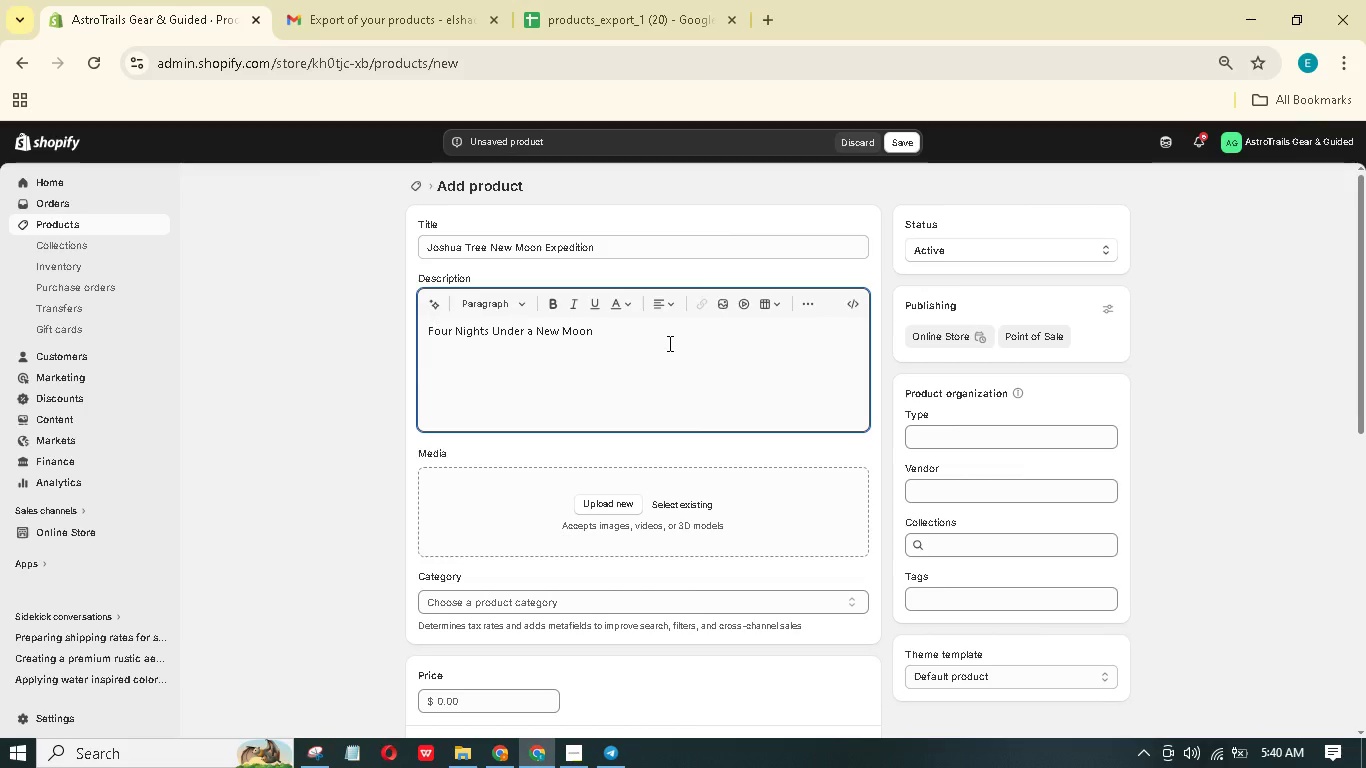 
key(ArrowRight)
 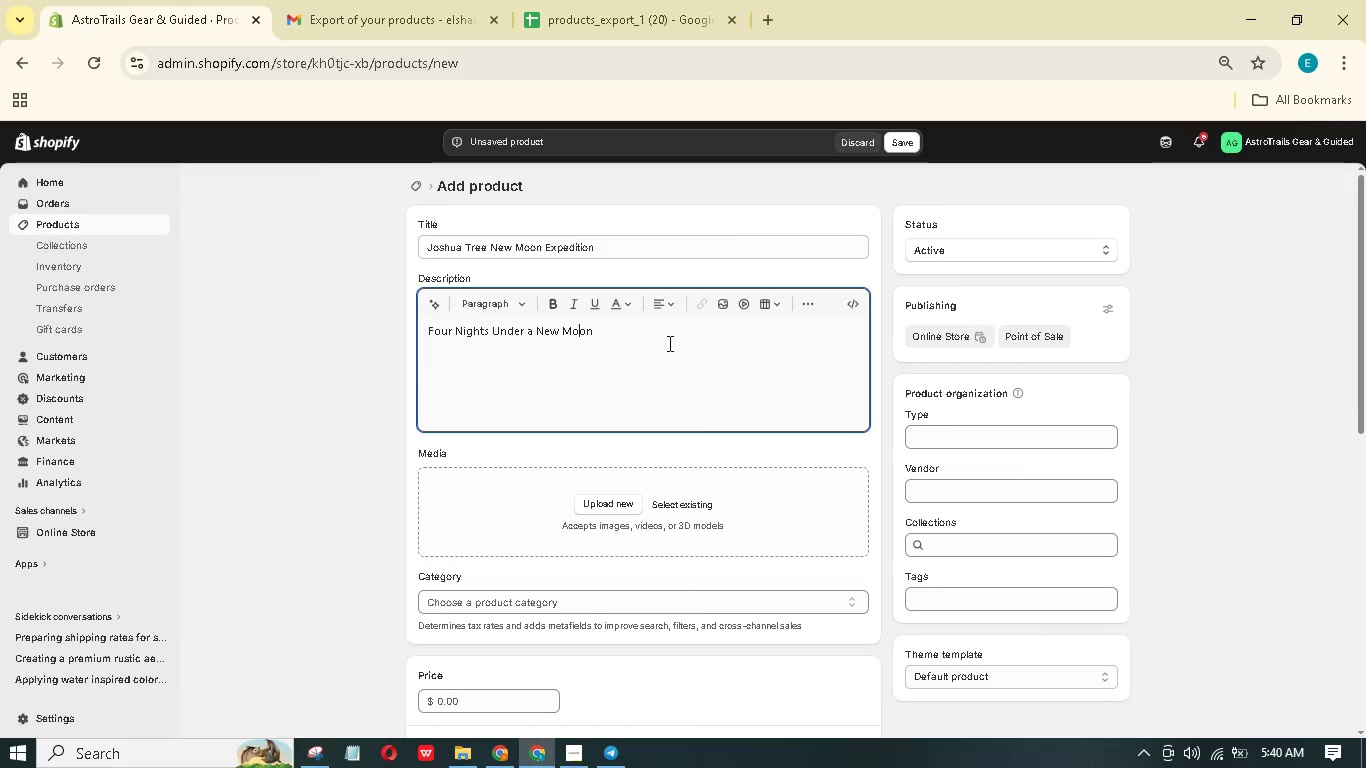 
key(ArrowRight)
 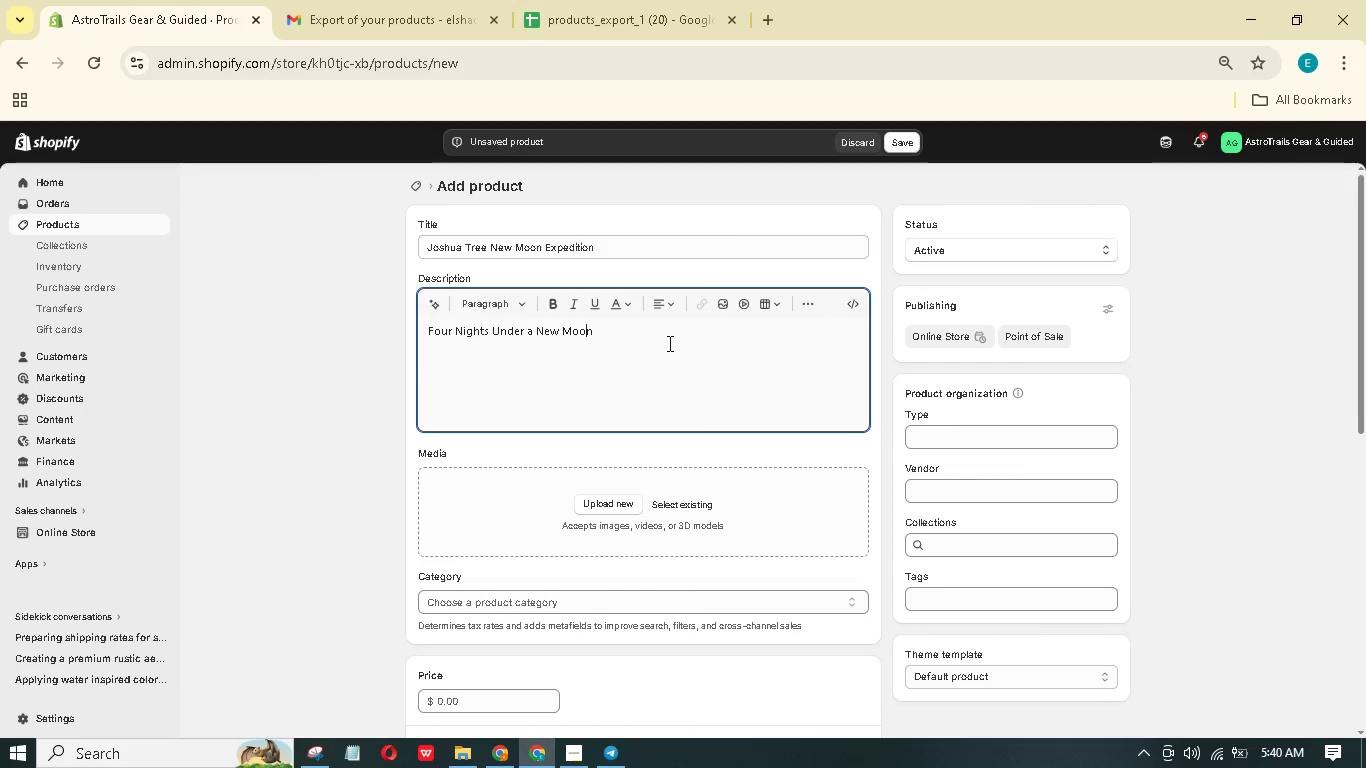 
key(ArrowRight)
 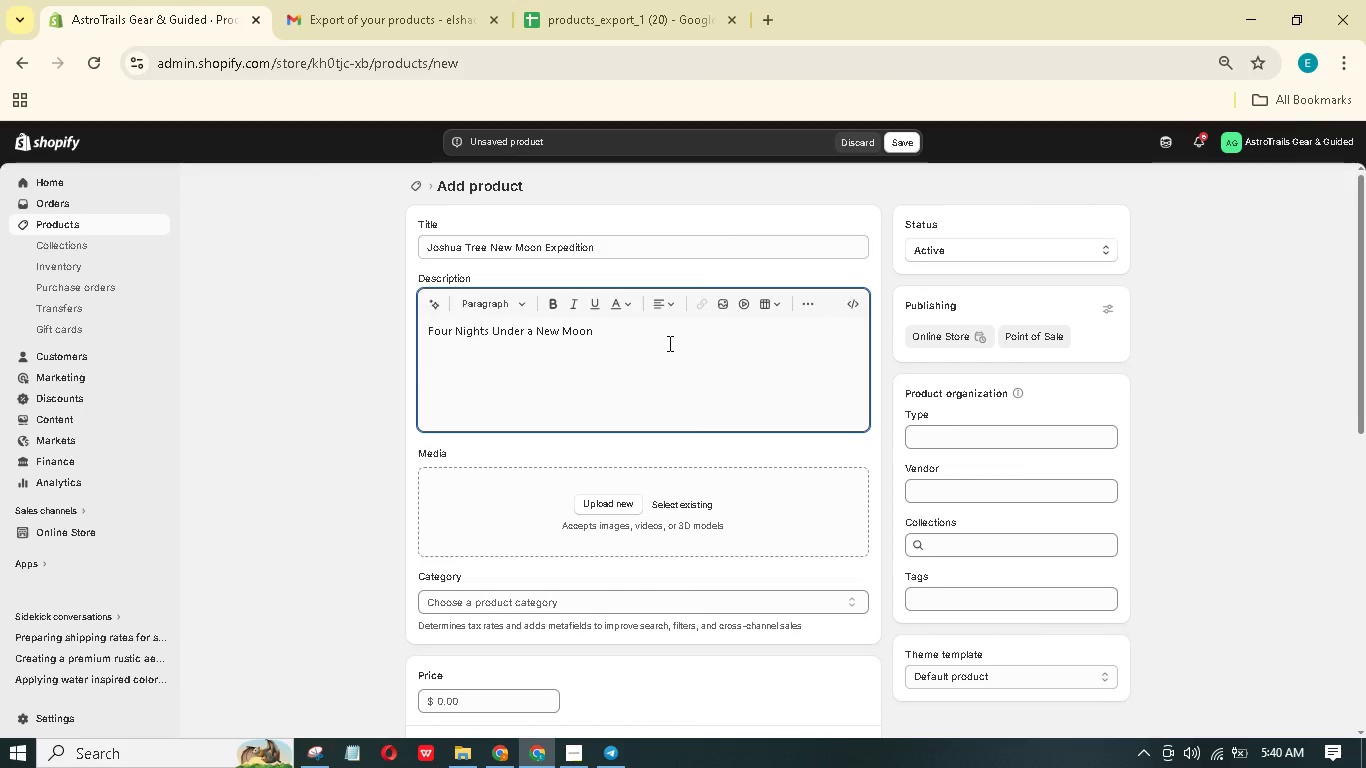 
key(Control+A)
 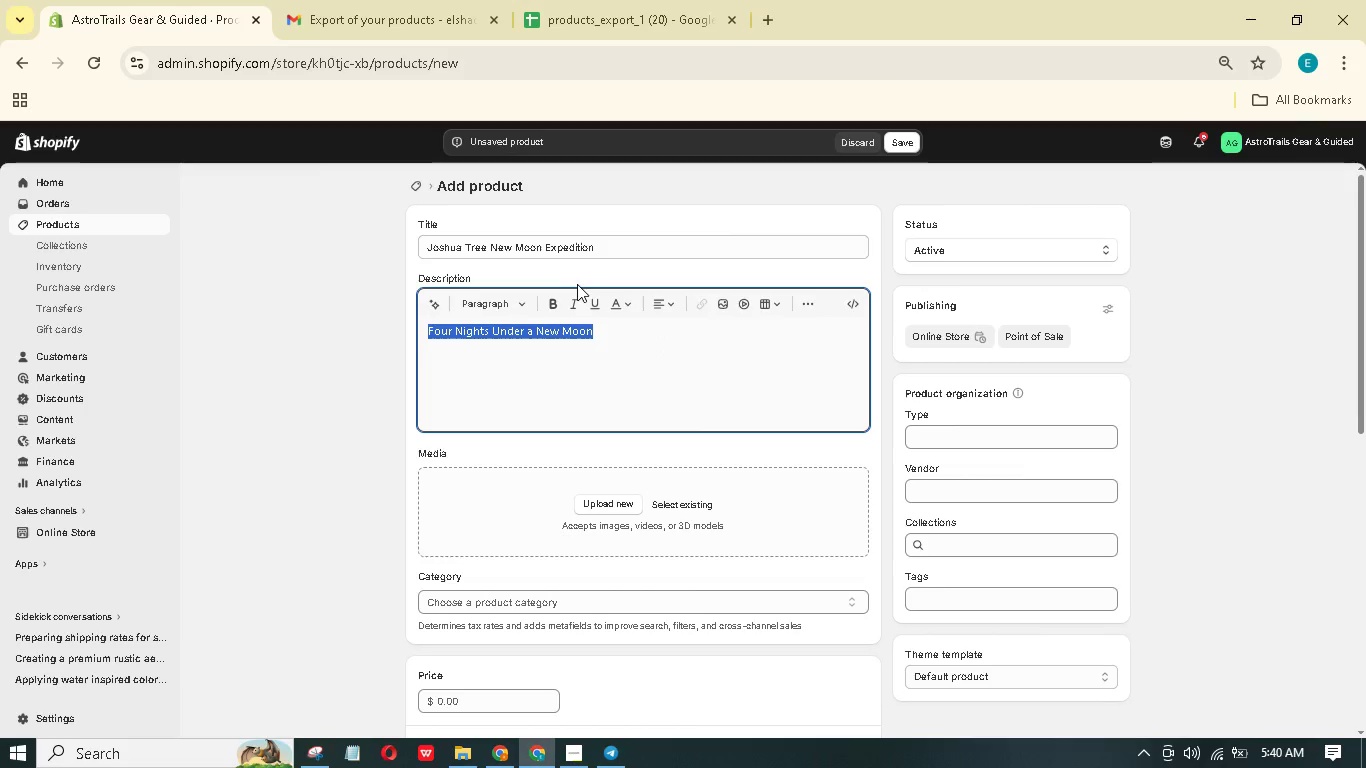 
left_click([556, 299])
 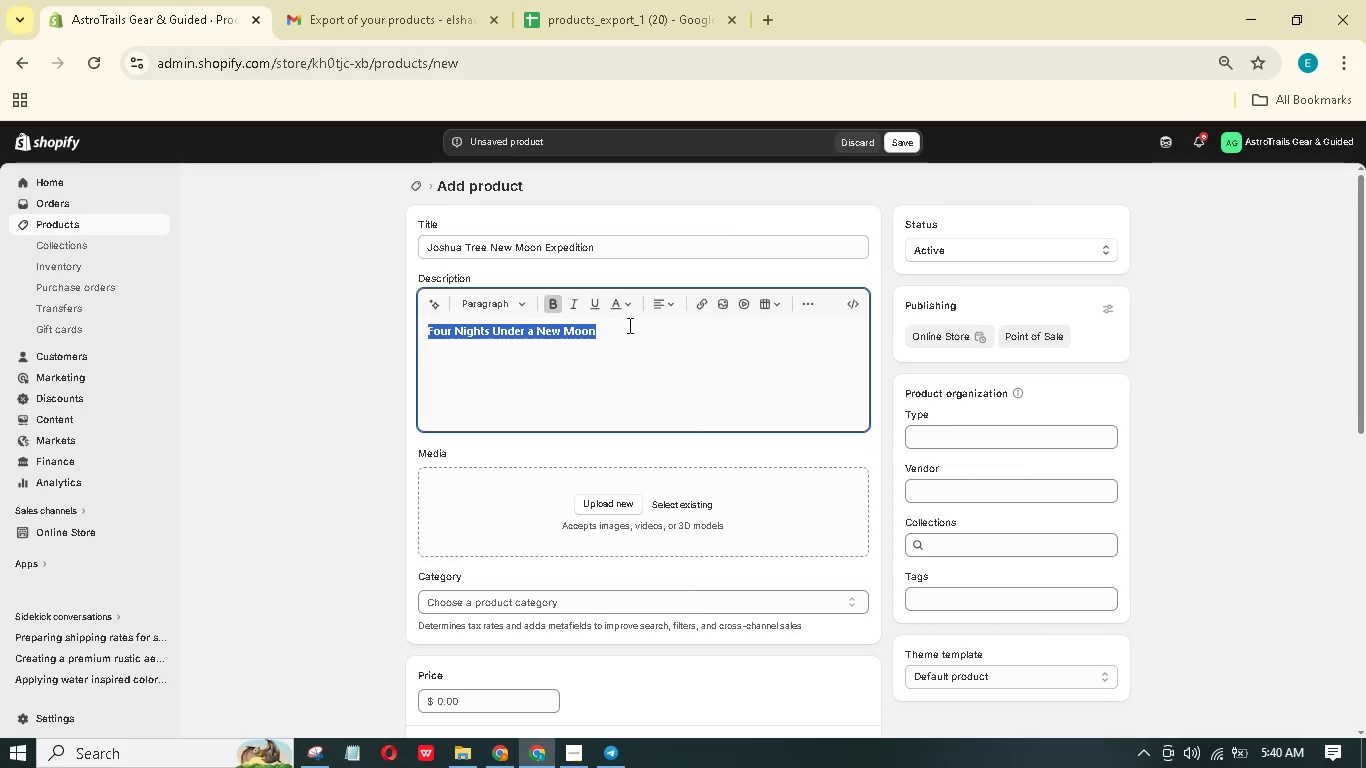 
left_click([629, 326])
 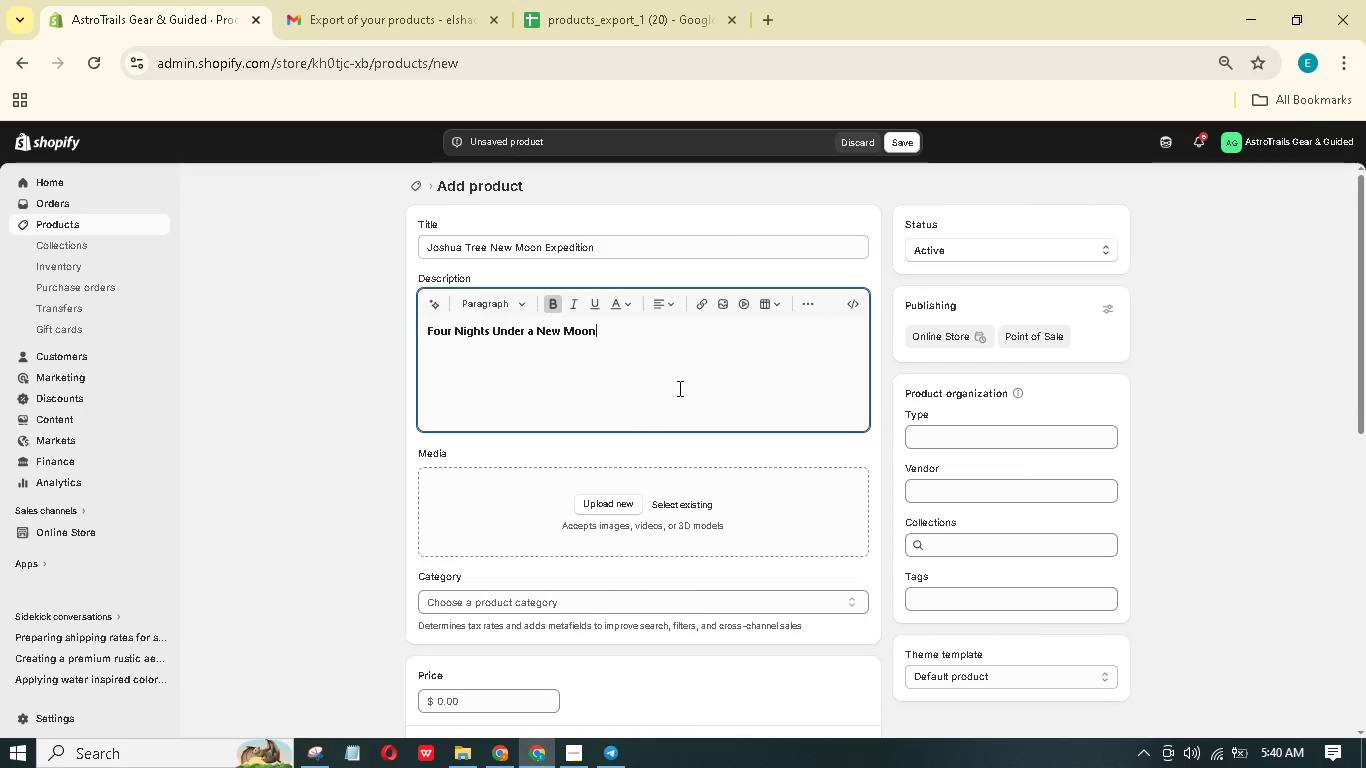 
key(Enter)
 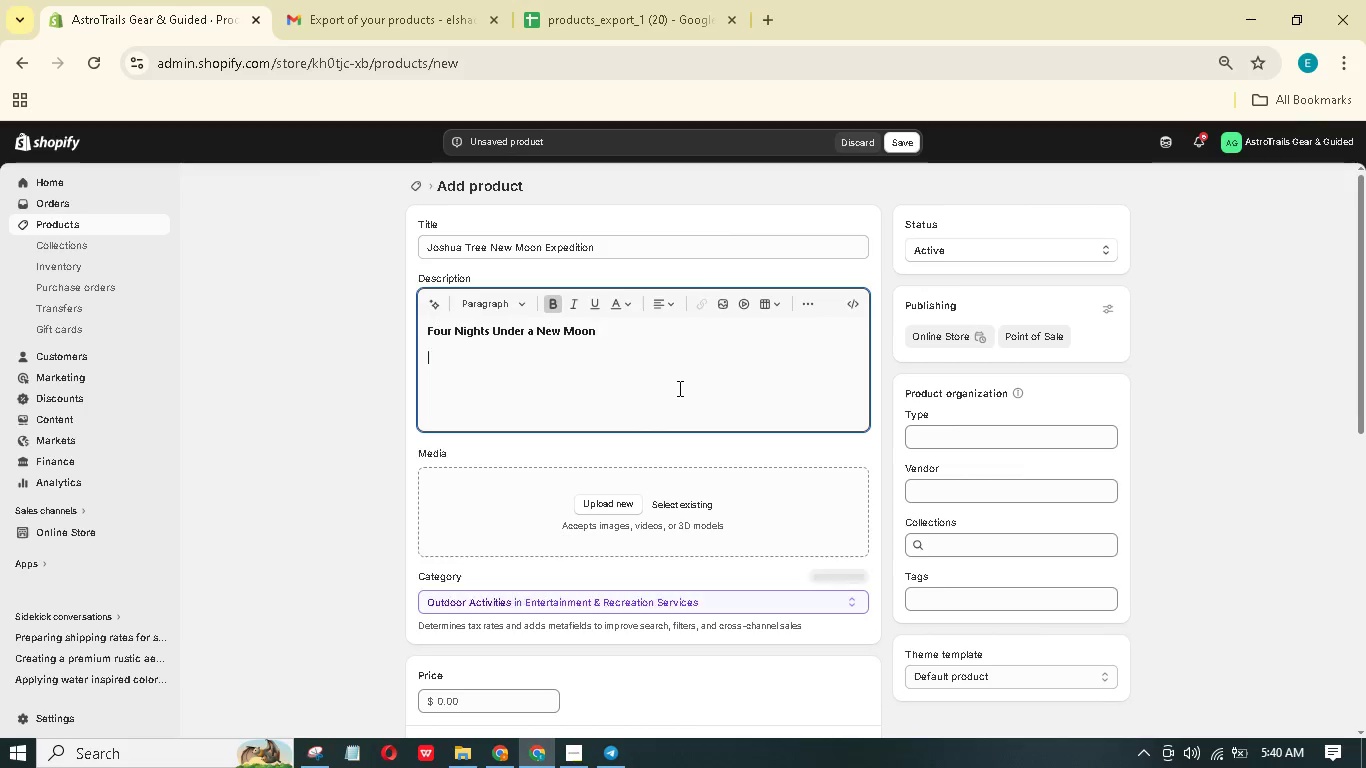 
type(Four nights under a new moon in joshua)
 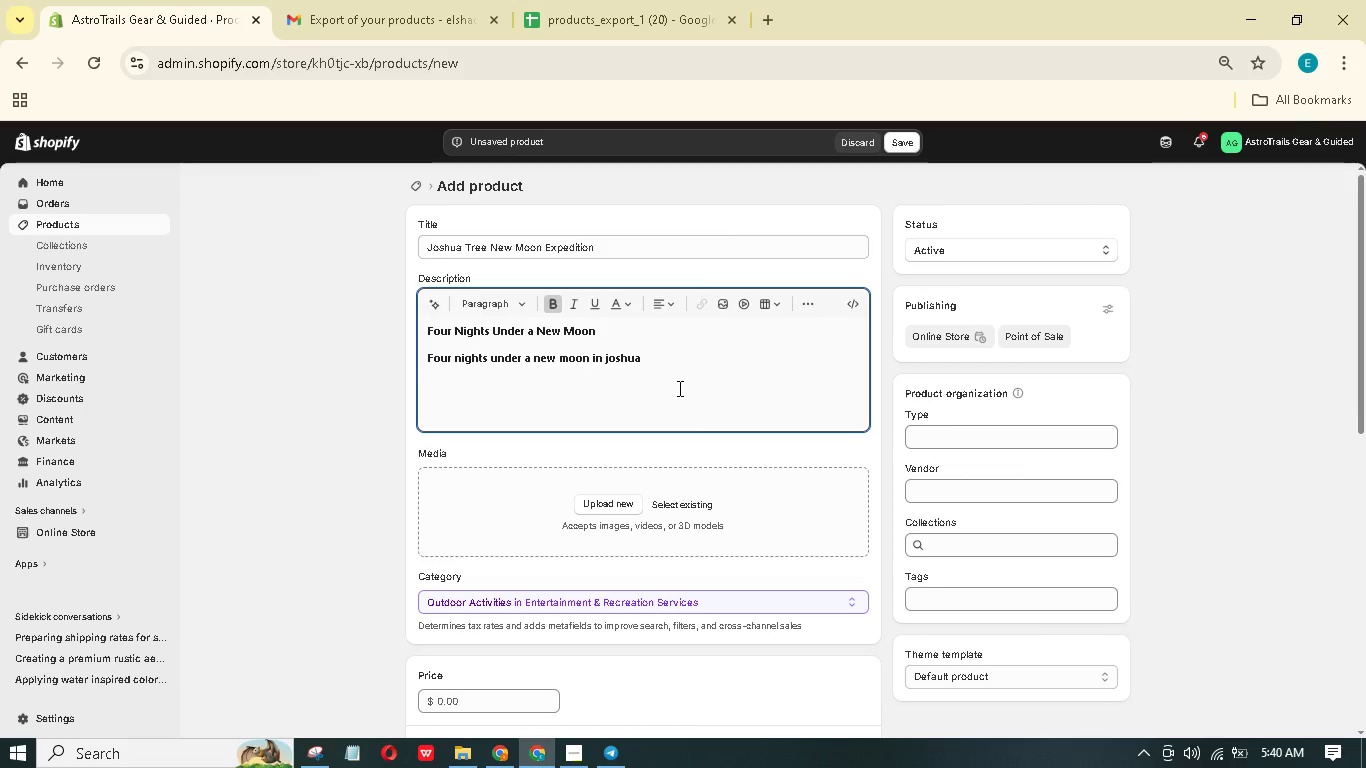 
hold_key(key=ControlLeft, duration=0.62)
 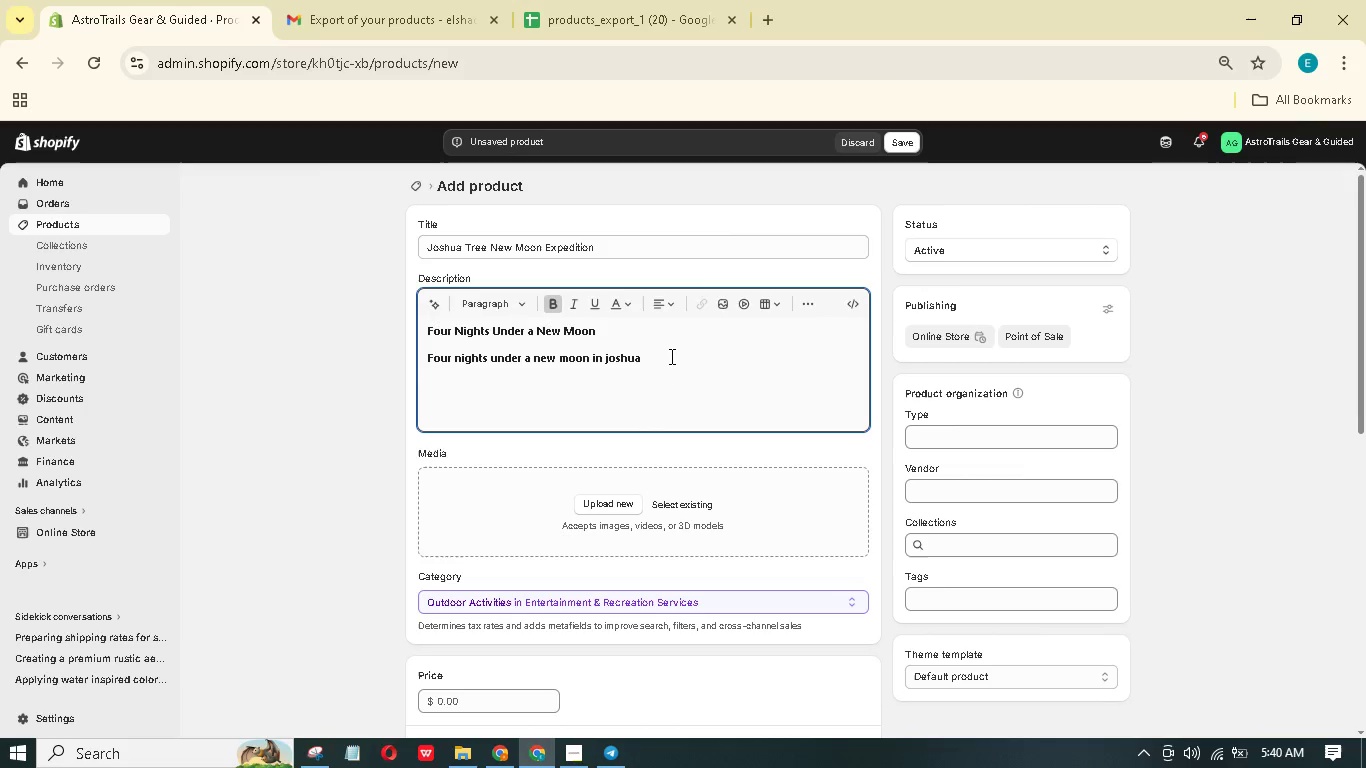 
left_click_drag(start_coordinate=[667, 358], to_coordinate=[408, 373])
 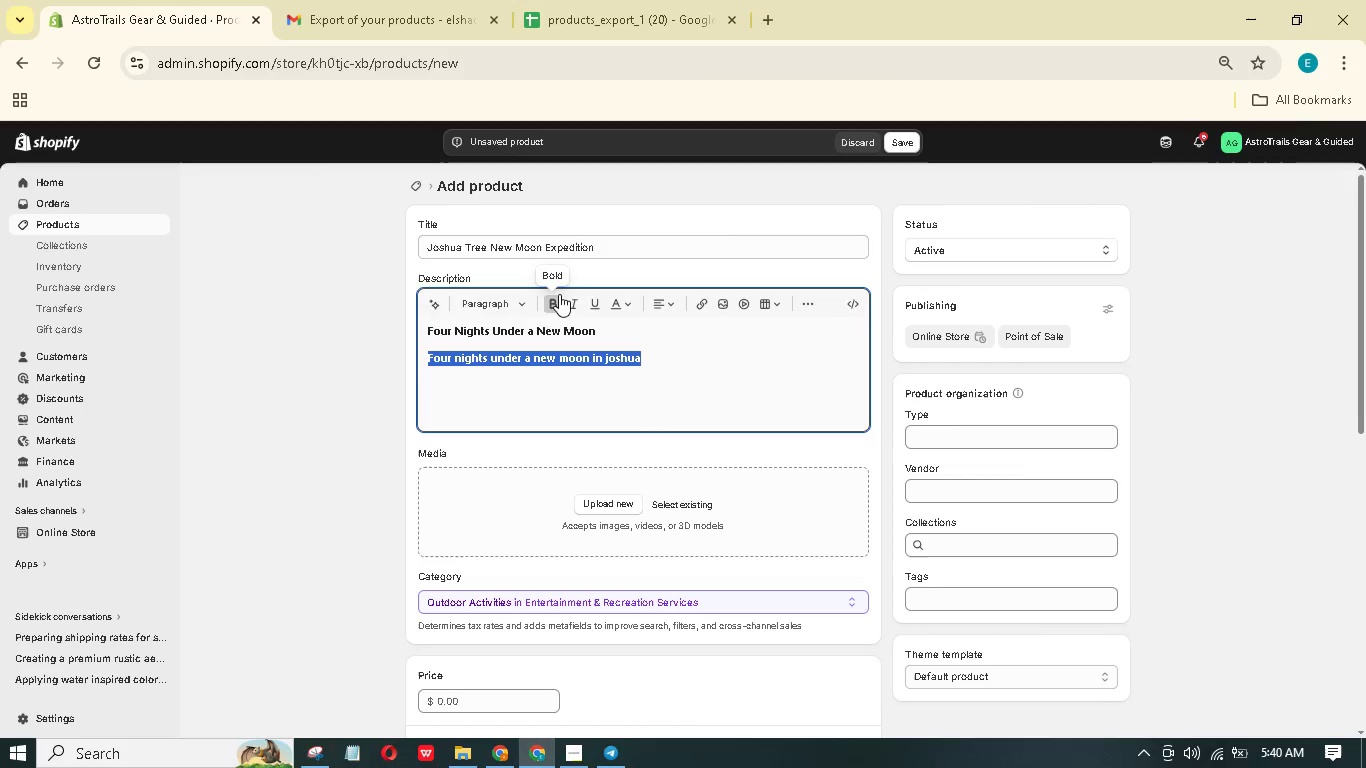 
left_click([556, 298])
 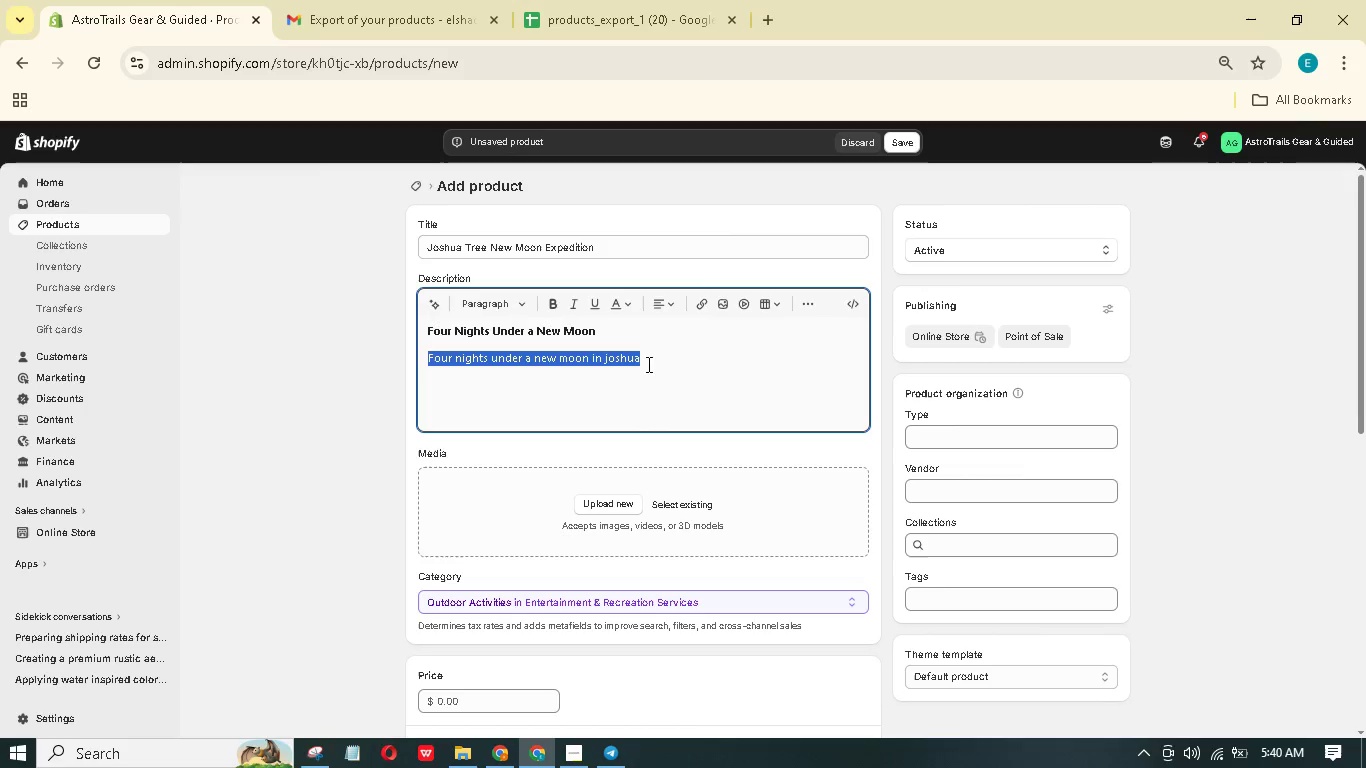 
left_click([662, 357])
 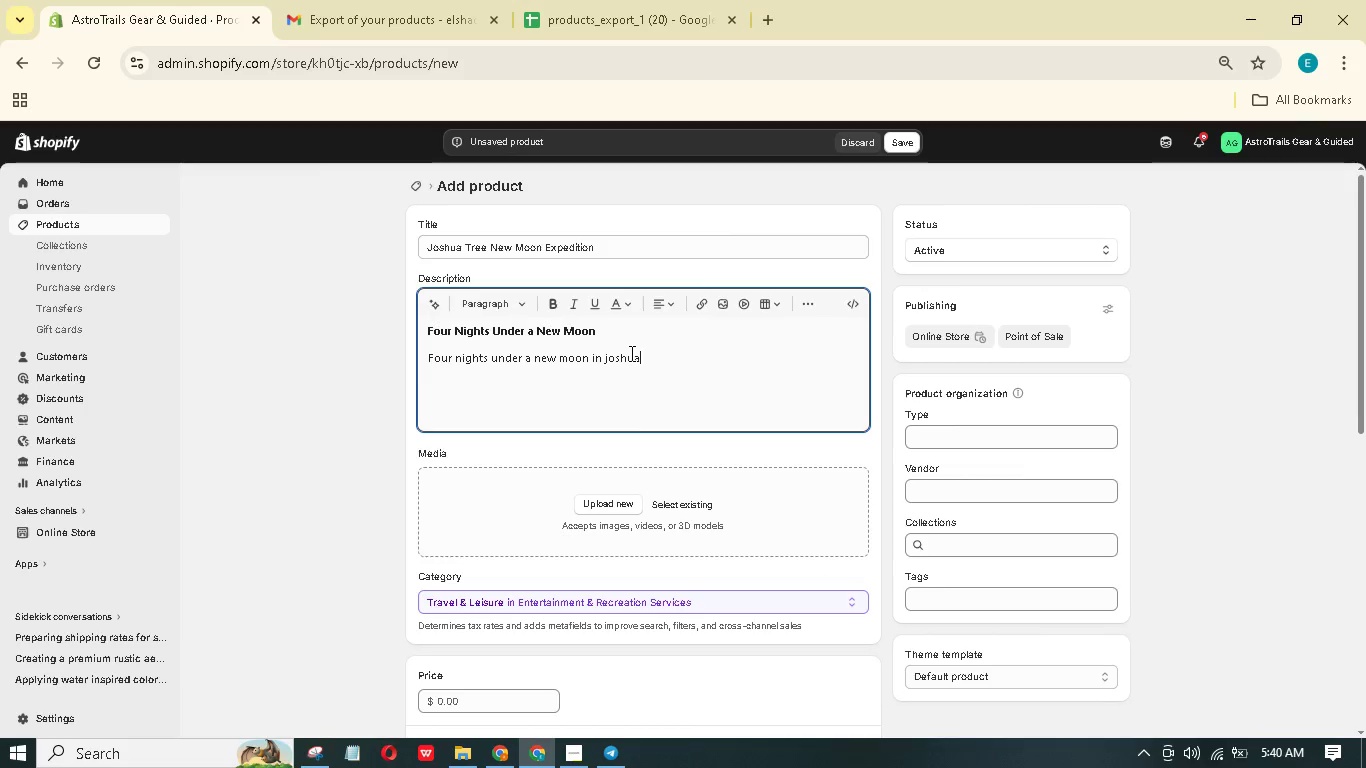 
left_click([607, 361])
 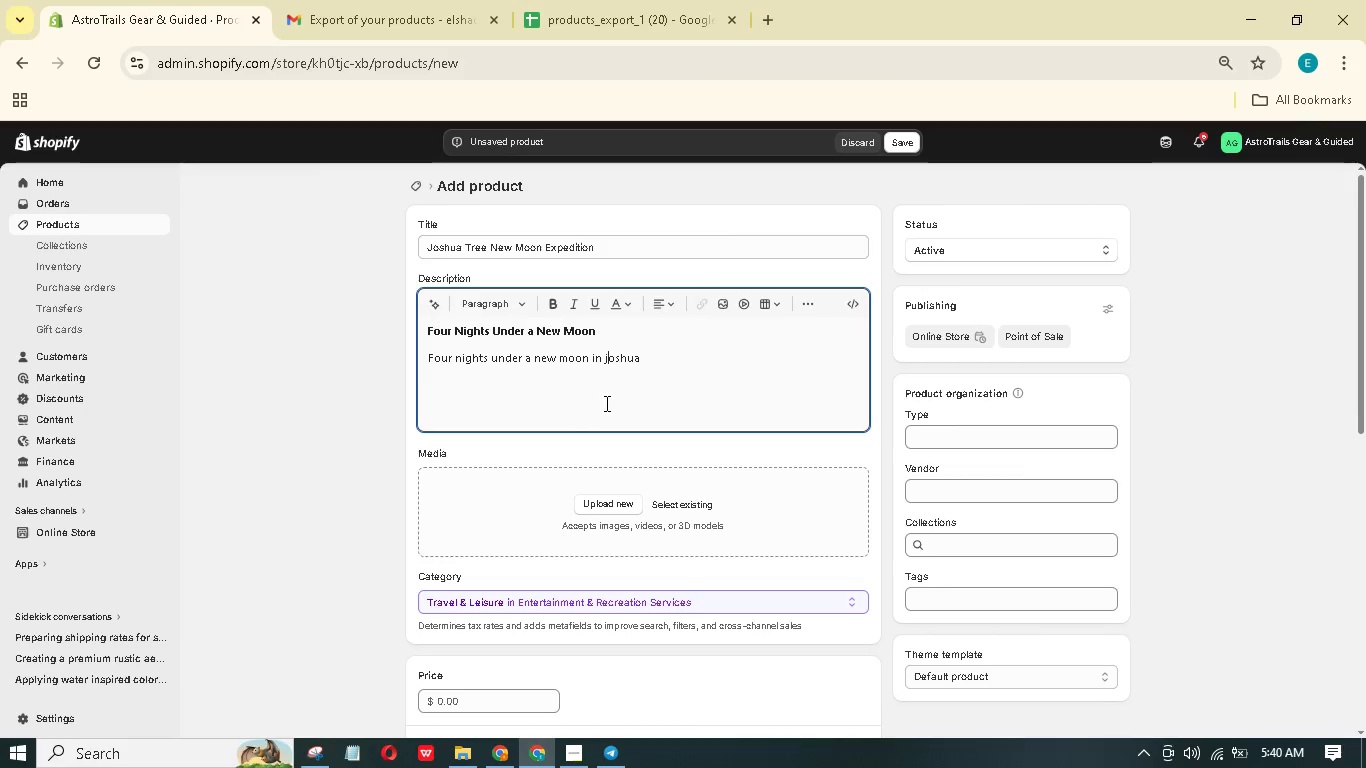 
key(Backspace)
type(J Tree's pritine dert. You will learn long-exposure technques for capturing the Milky Q)
key(Backspace)
type(WA)
key(Backspace)
type(ay core, str trails, nd light-painted rock formations.)
 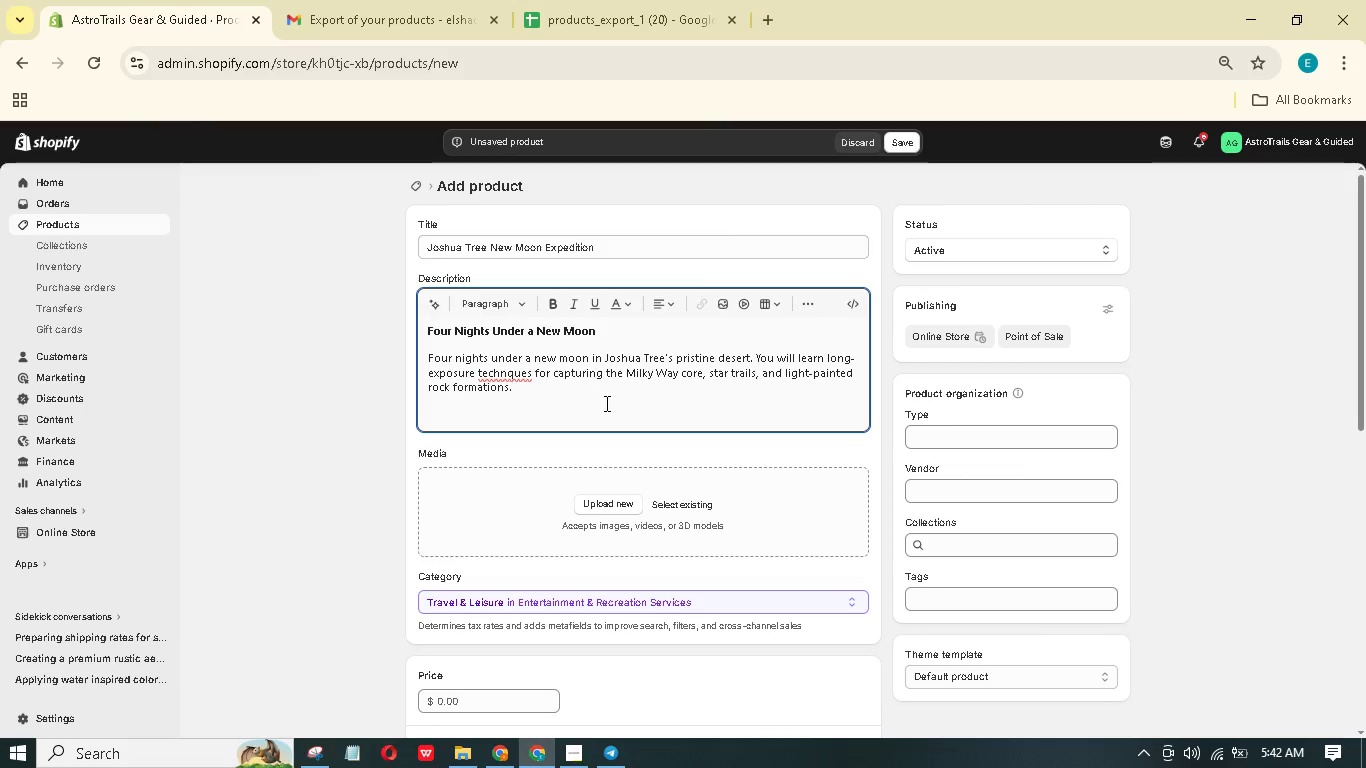 
 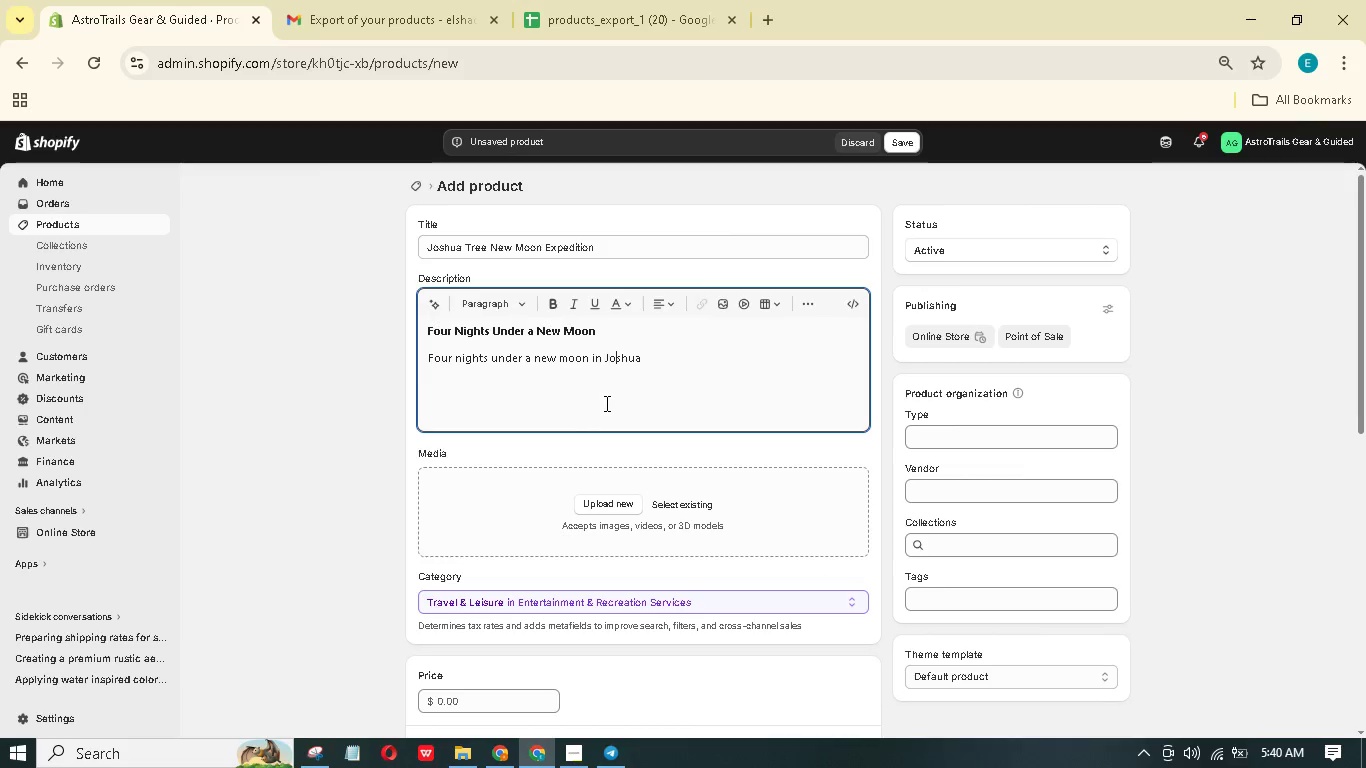 
hold_key(key=ArrowRight, duration=0.78)
 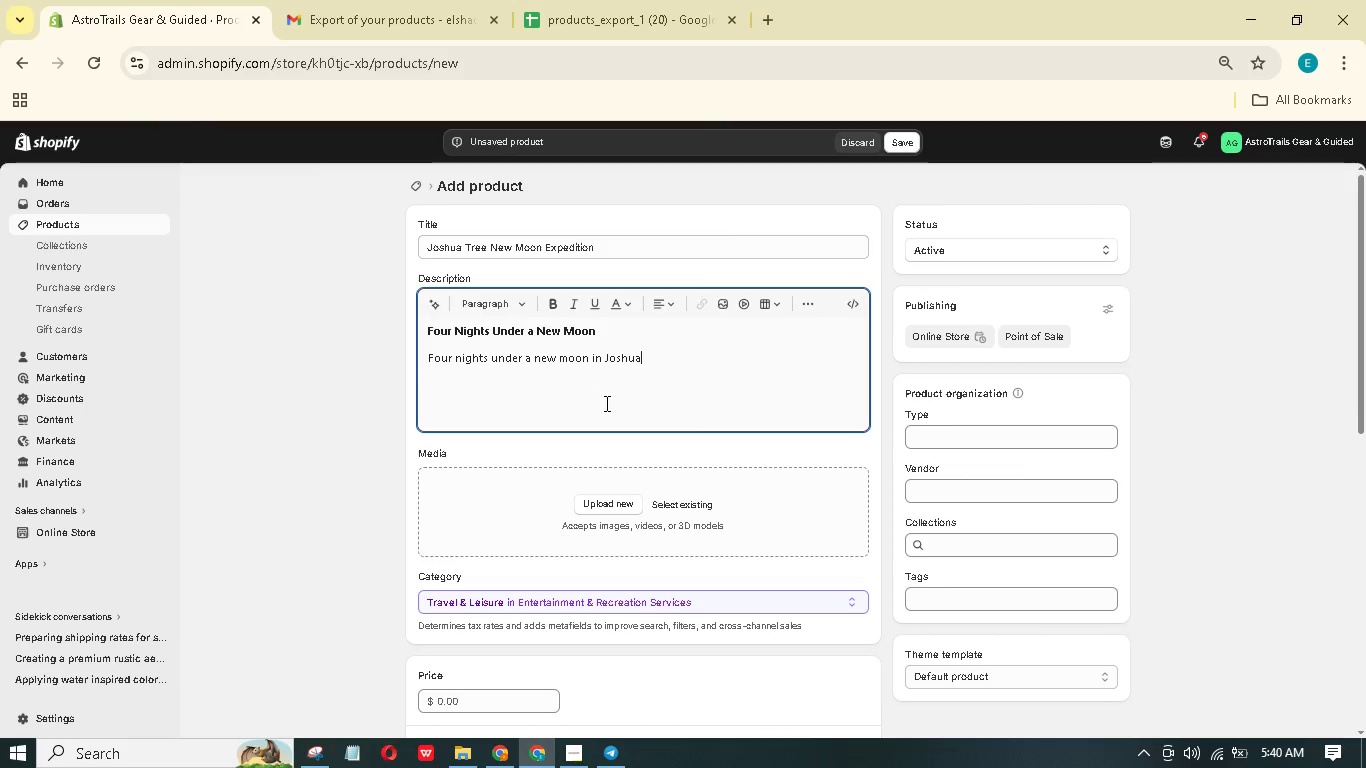 
wait(5.25)
 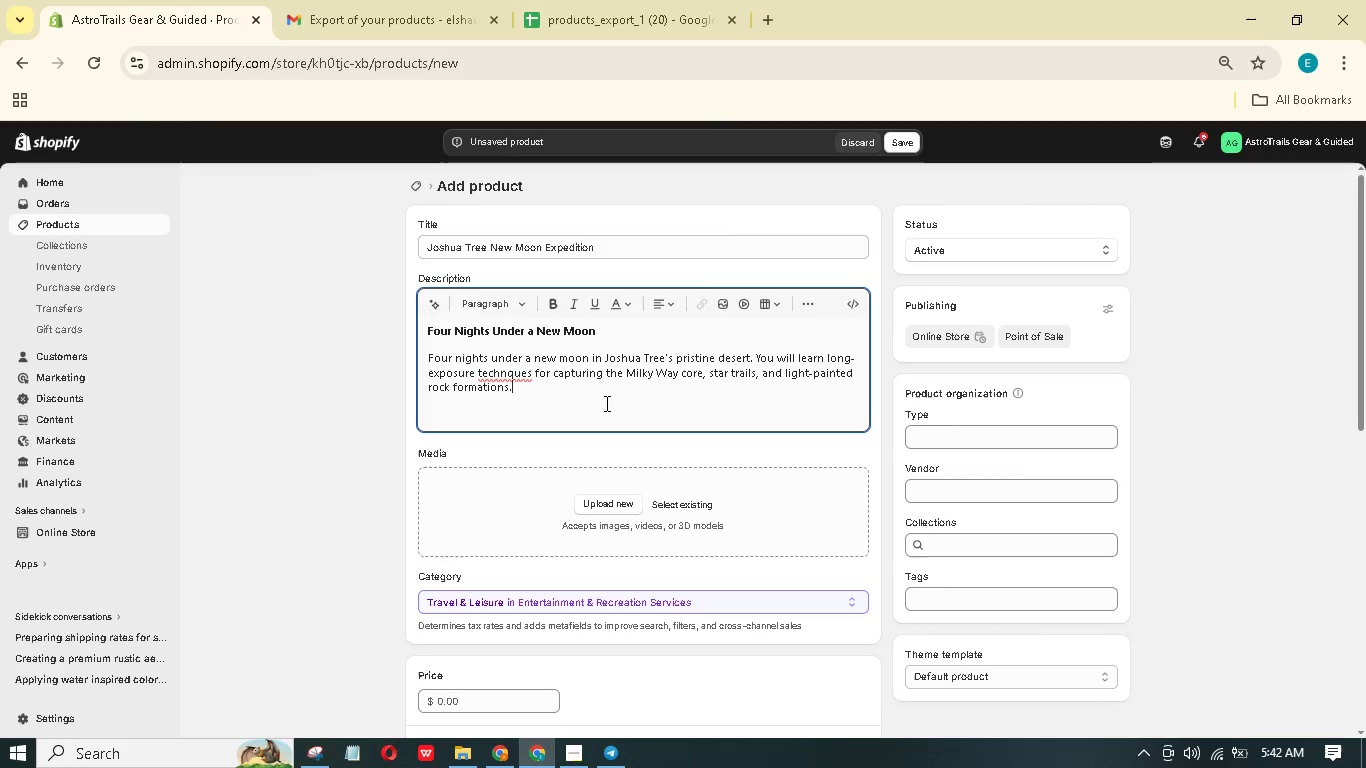 
left_click([507, 374])
 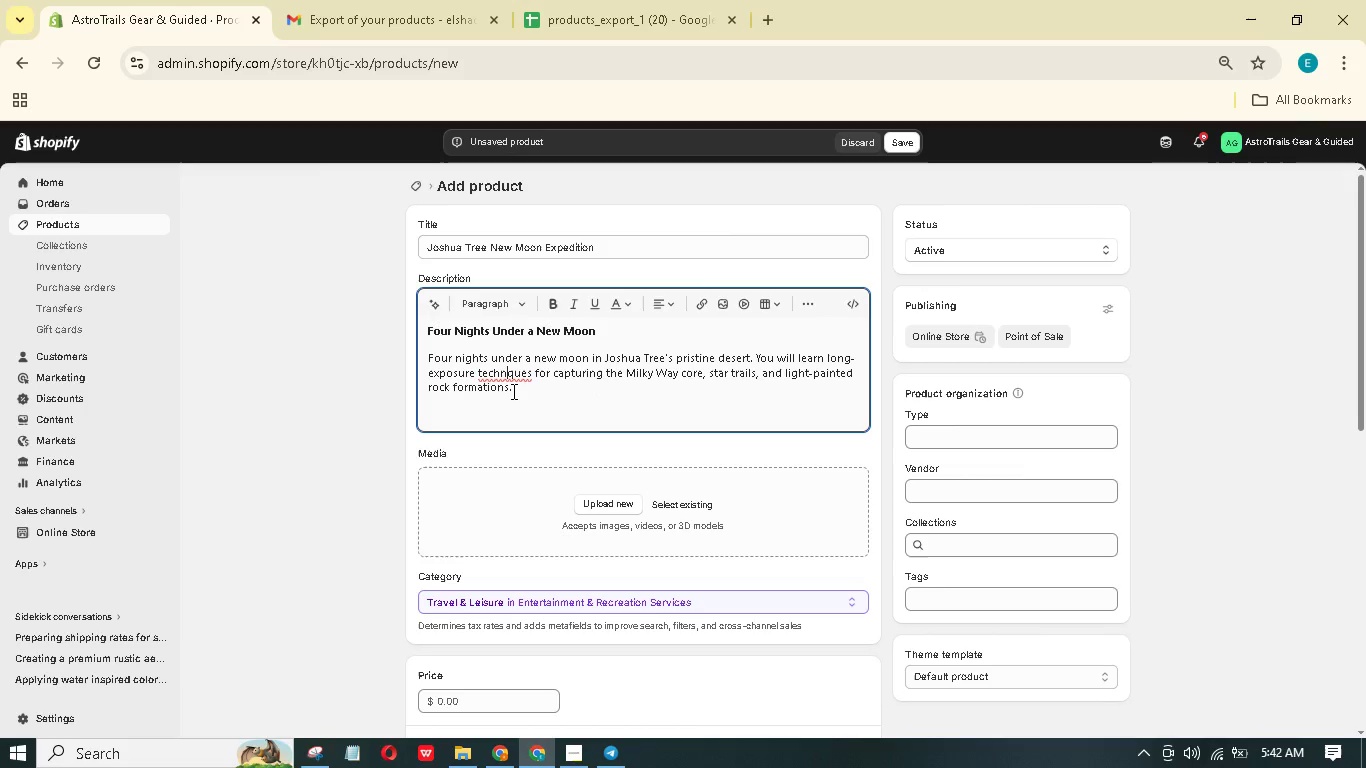 
key(I)
 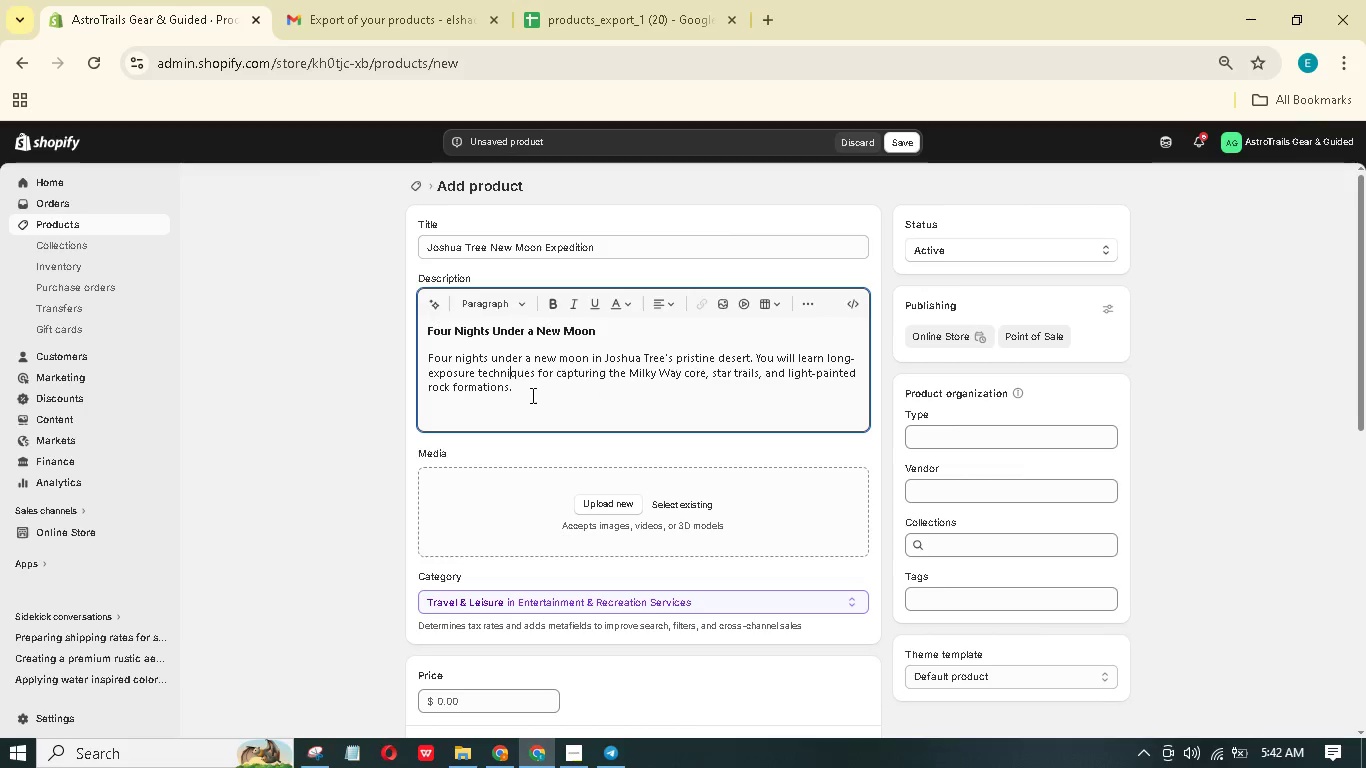 
left_click([538, 385])
 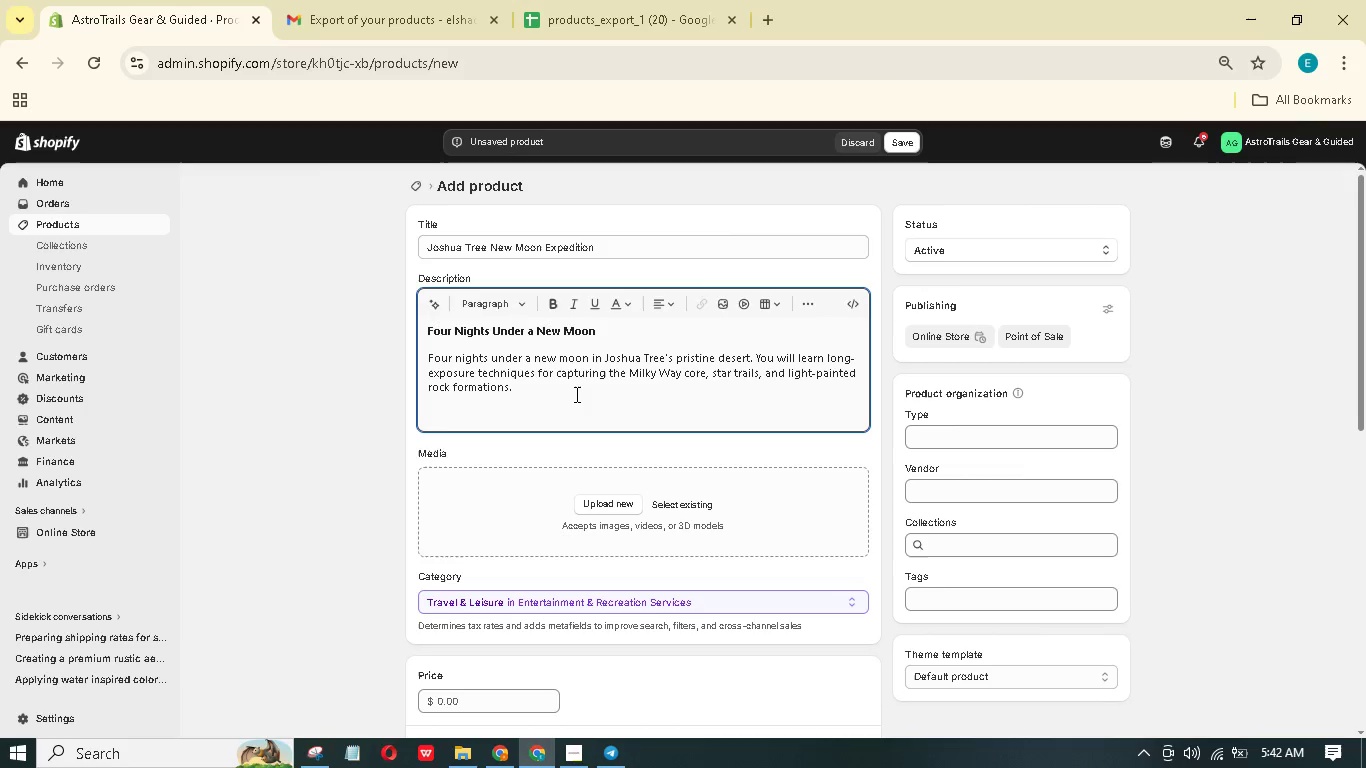 
key(NumpadEnter)
type(Wht You'll Lern)
 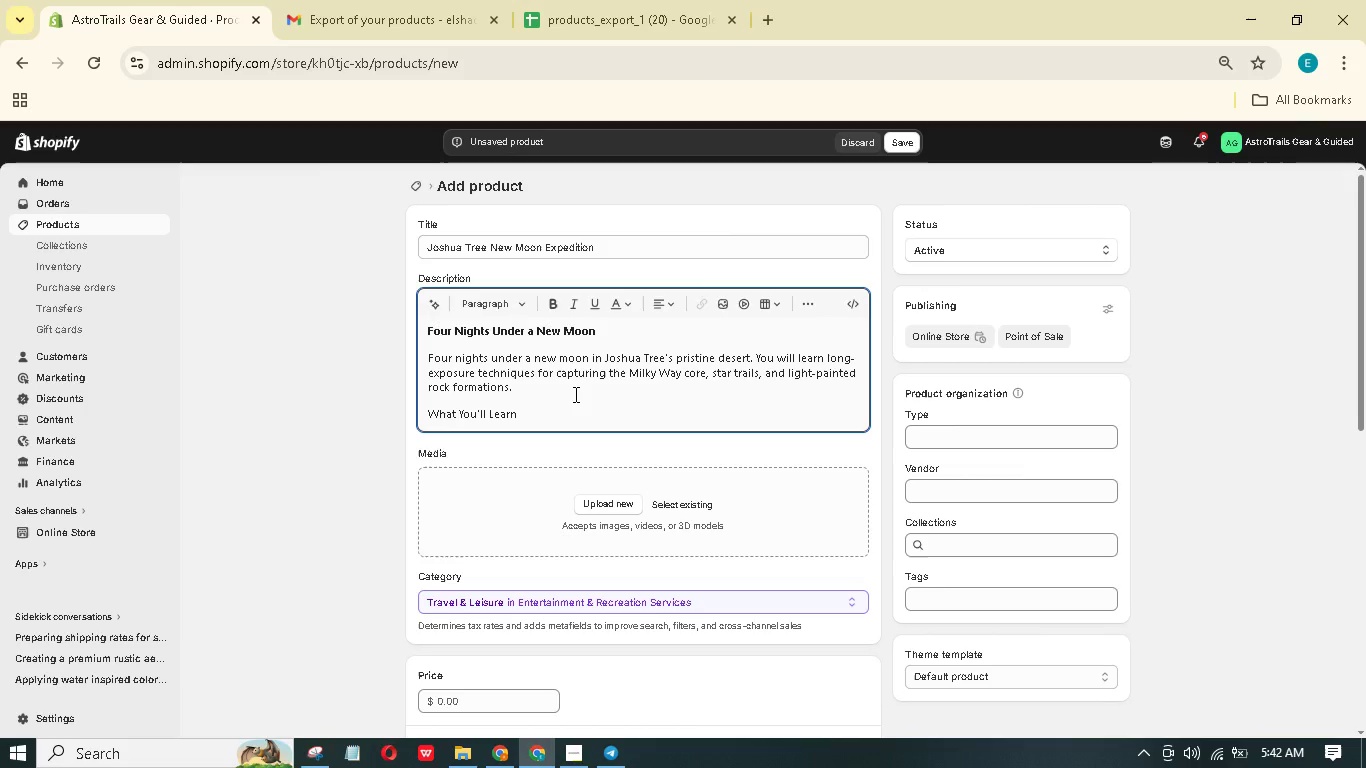 
 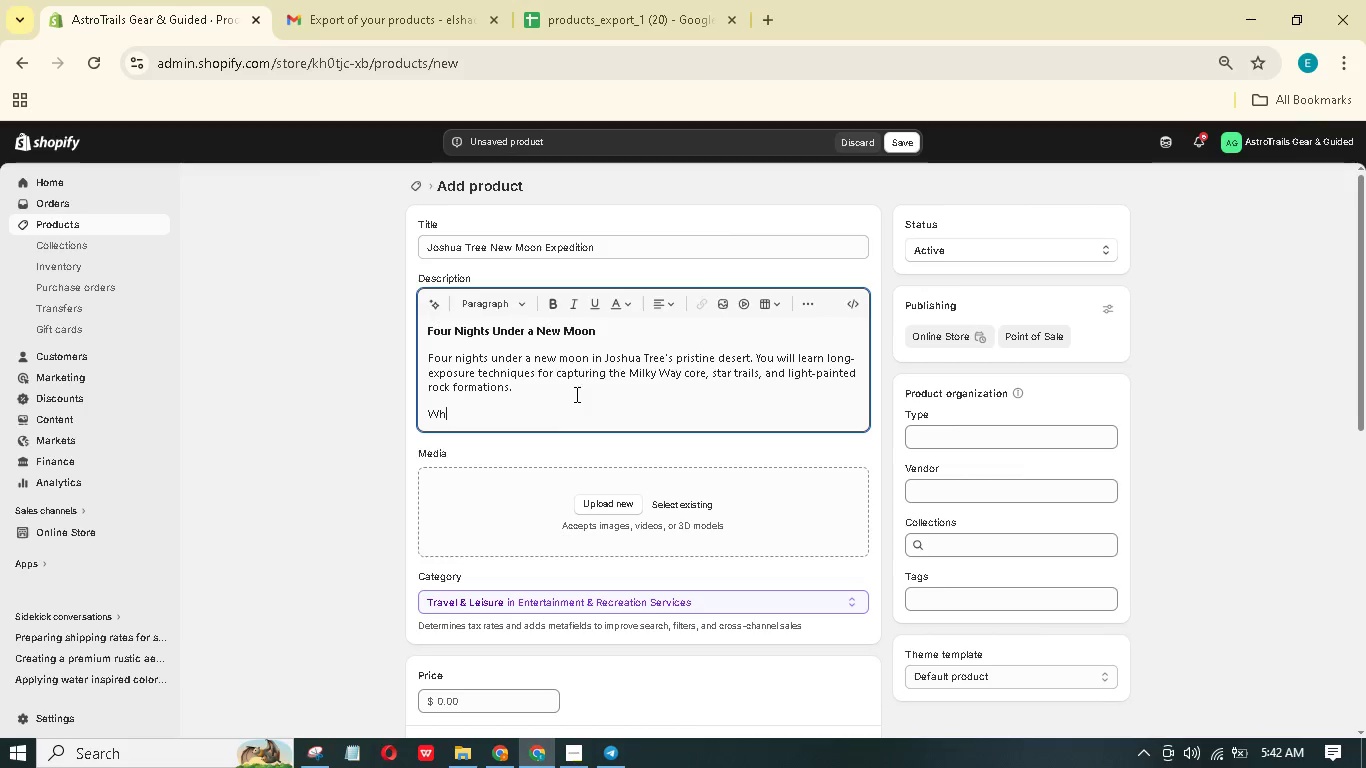 
hold_key(key=A, duration=0.33)
 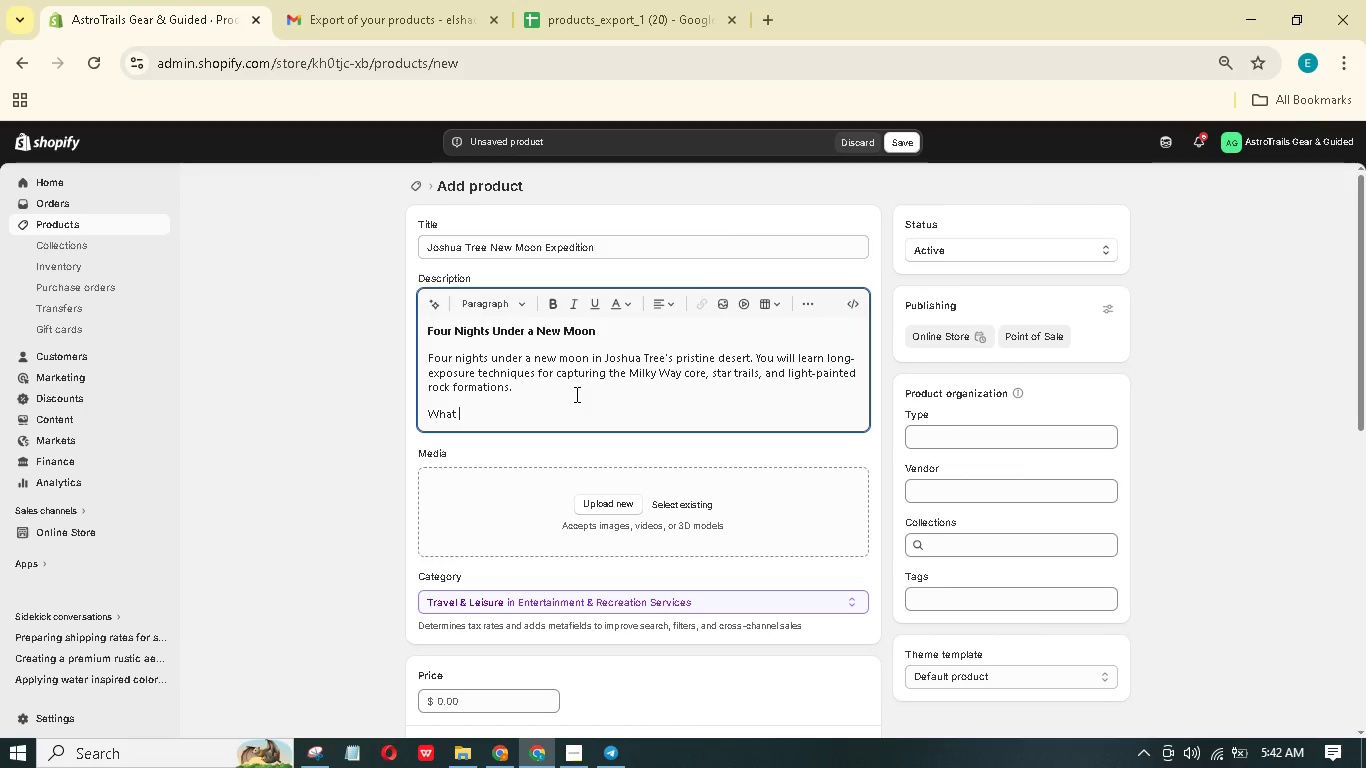 
hold_key(key=A, duration=0.44)
 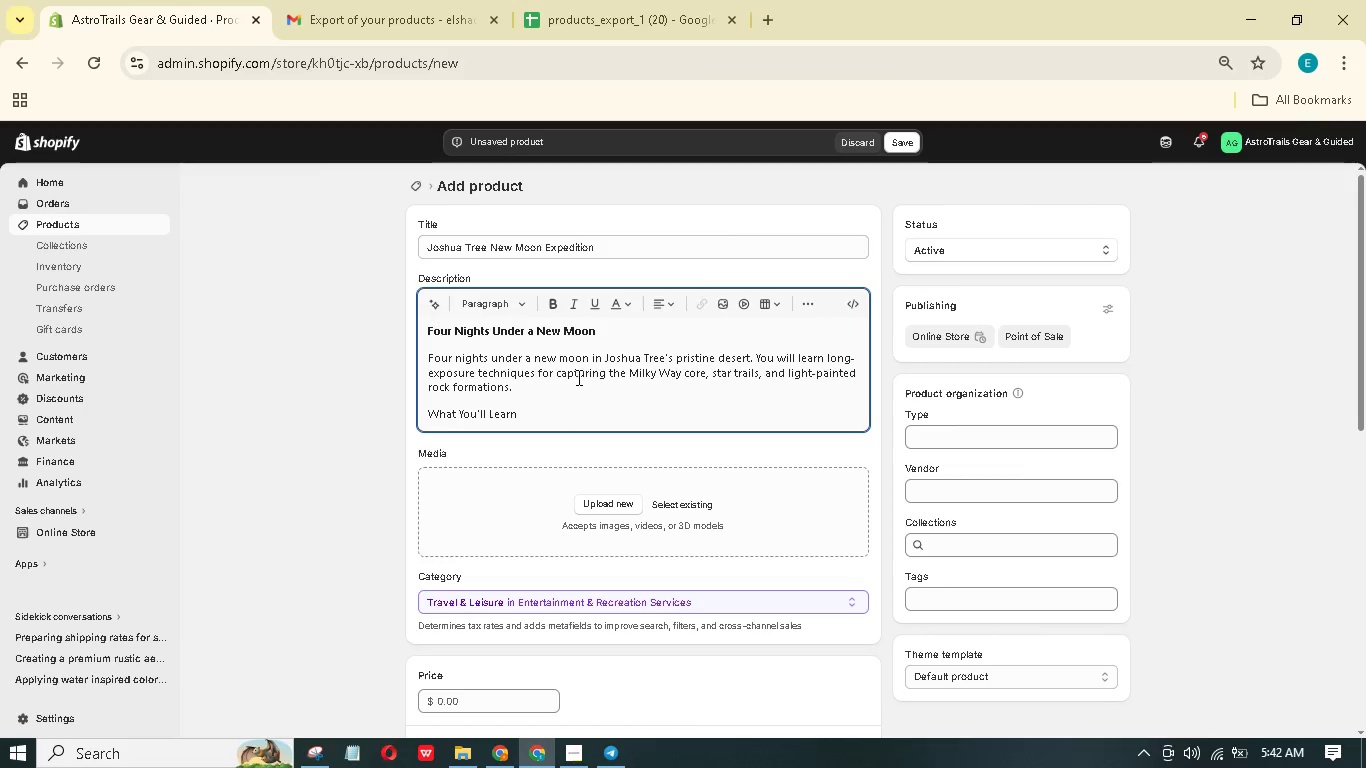 
left_click_drag(start_coordinate=[533, 410], to_coordinate=[427, 413])
 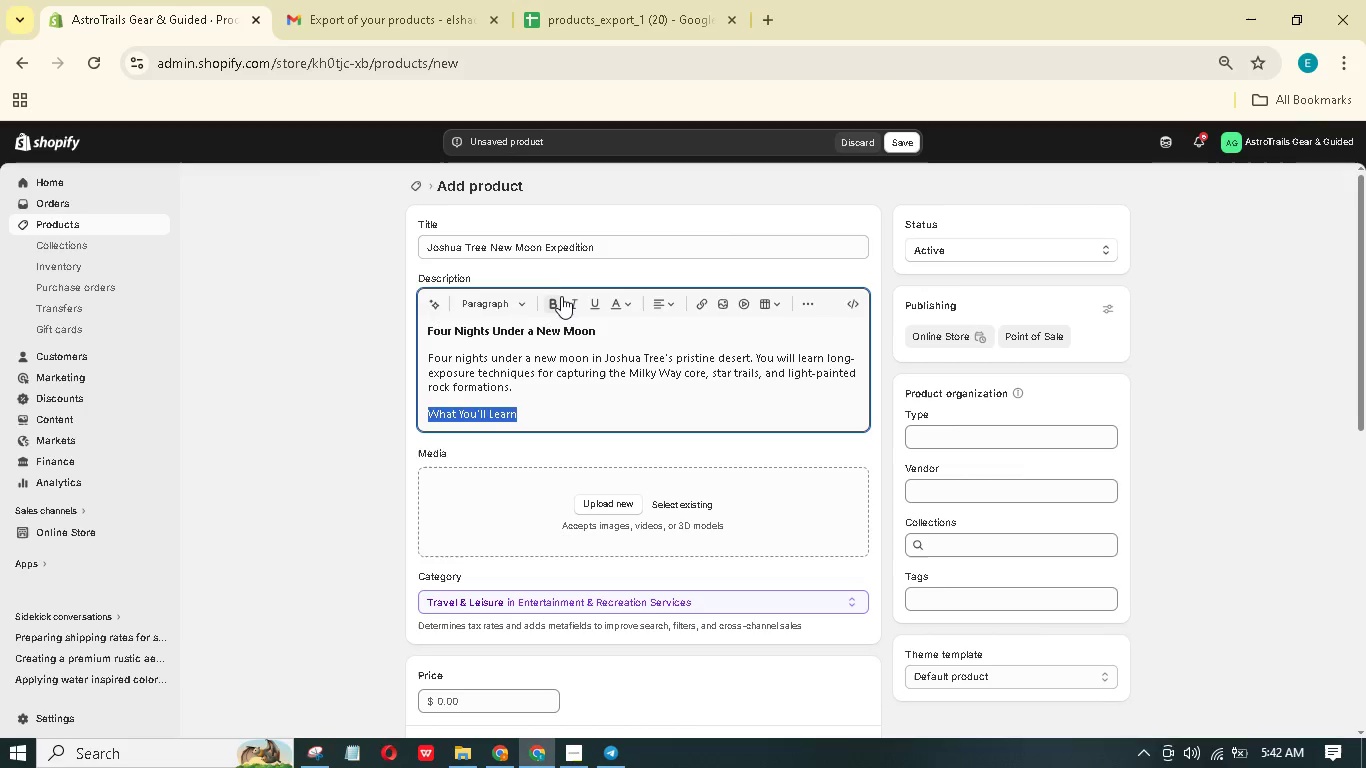 
left_click([559, 298])
 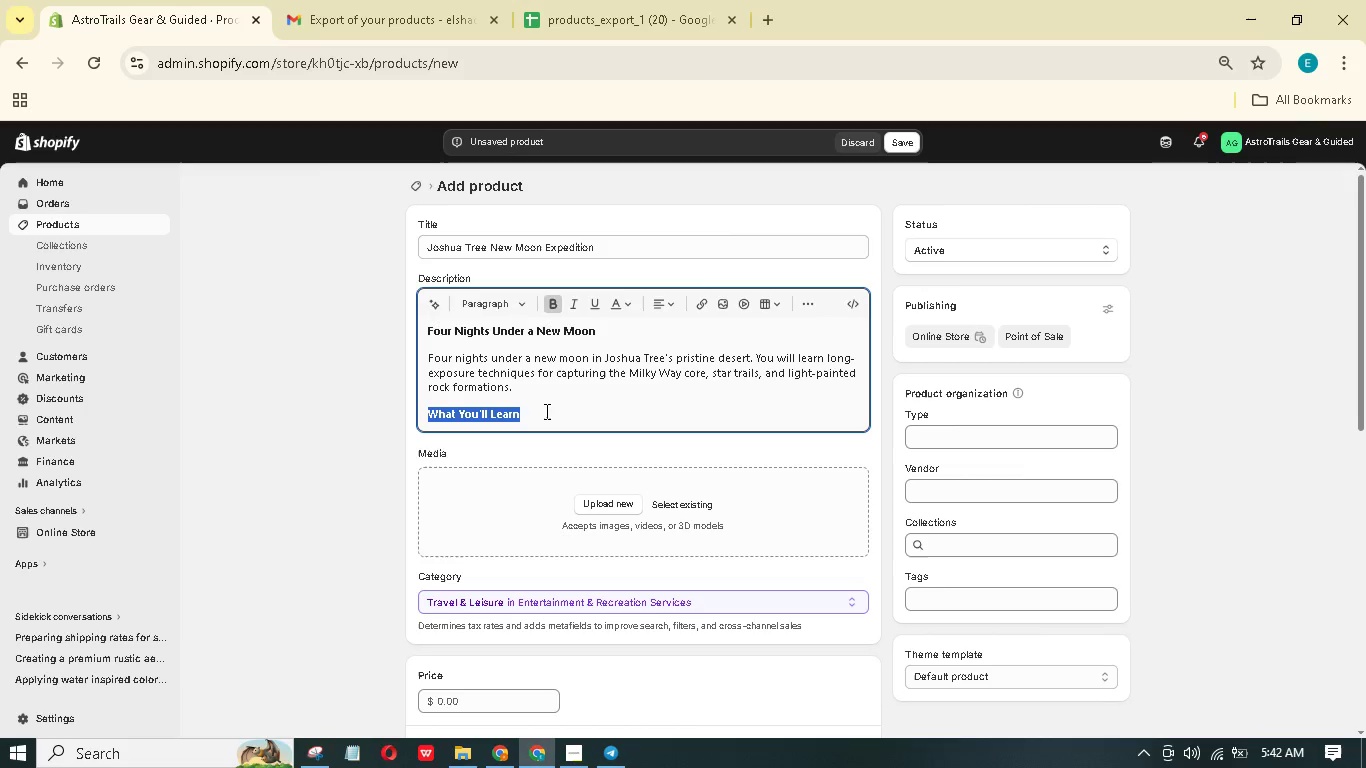 
double_click([545, 413])
 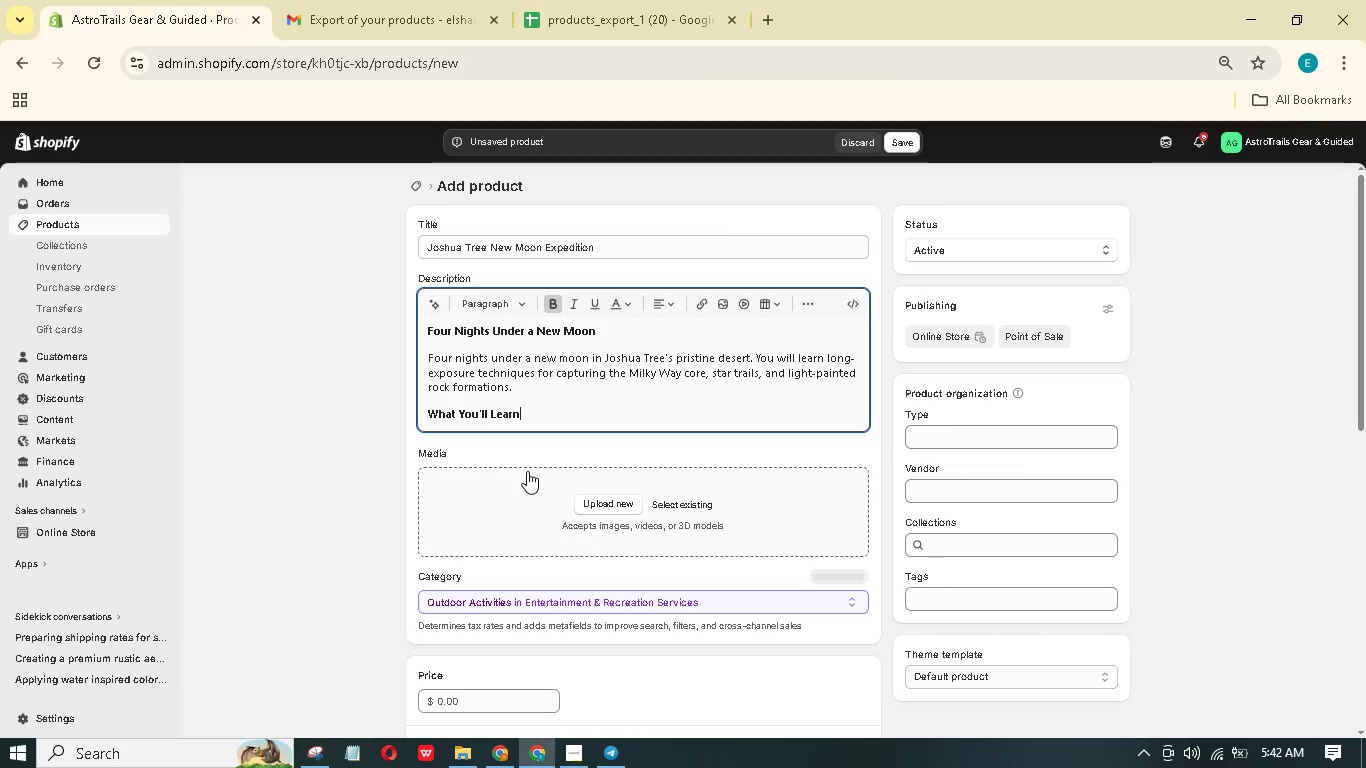 
key(Enter)
 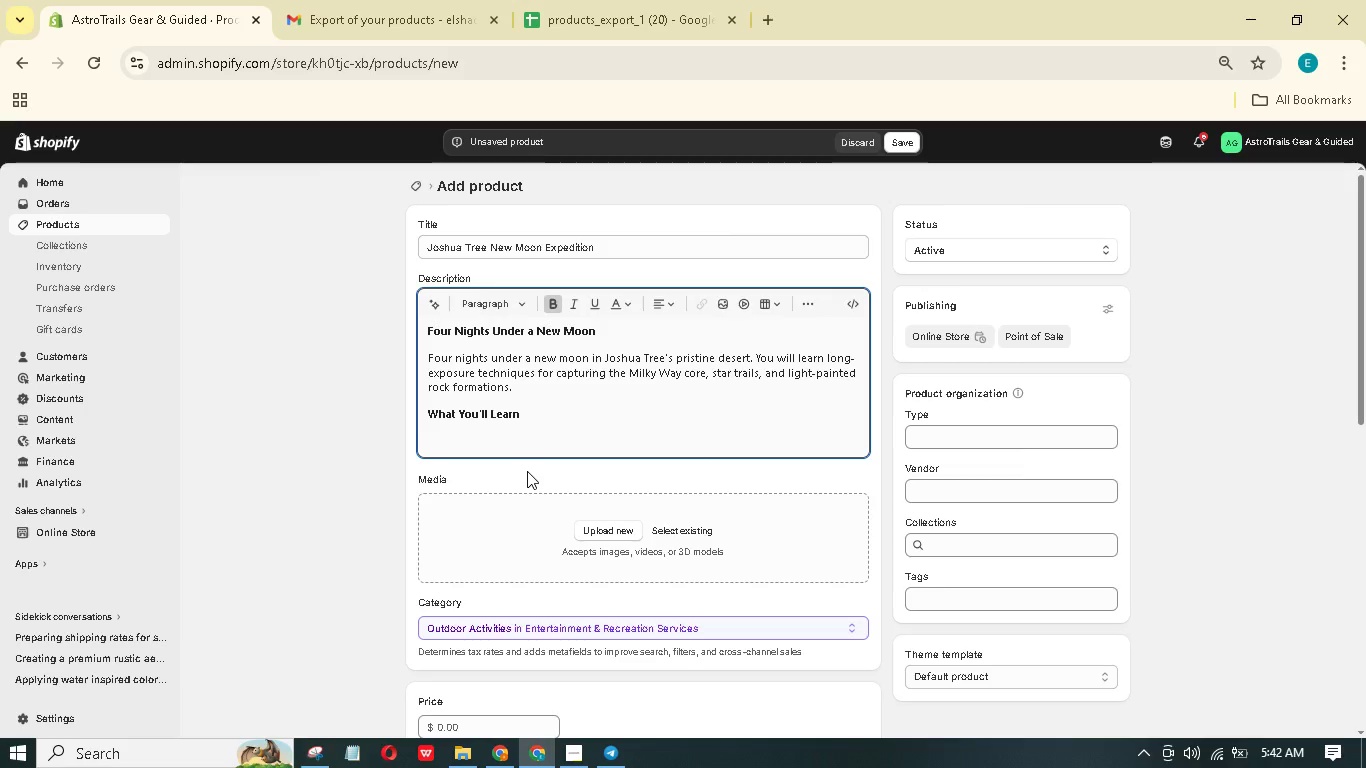 
type(Long-expoure stacking )
 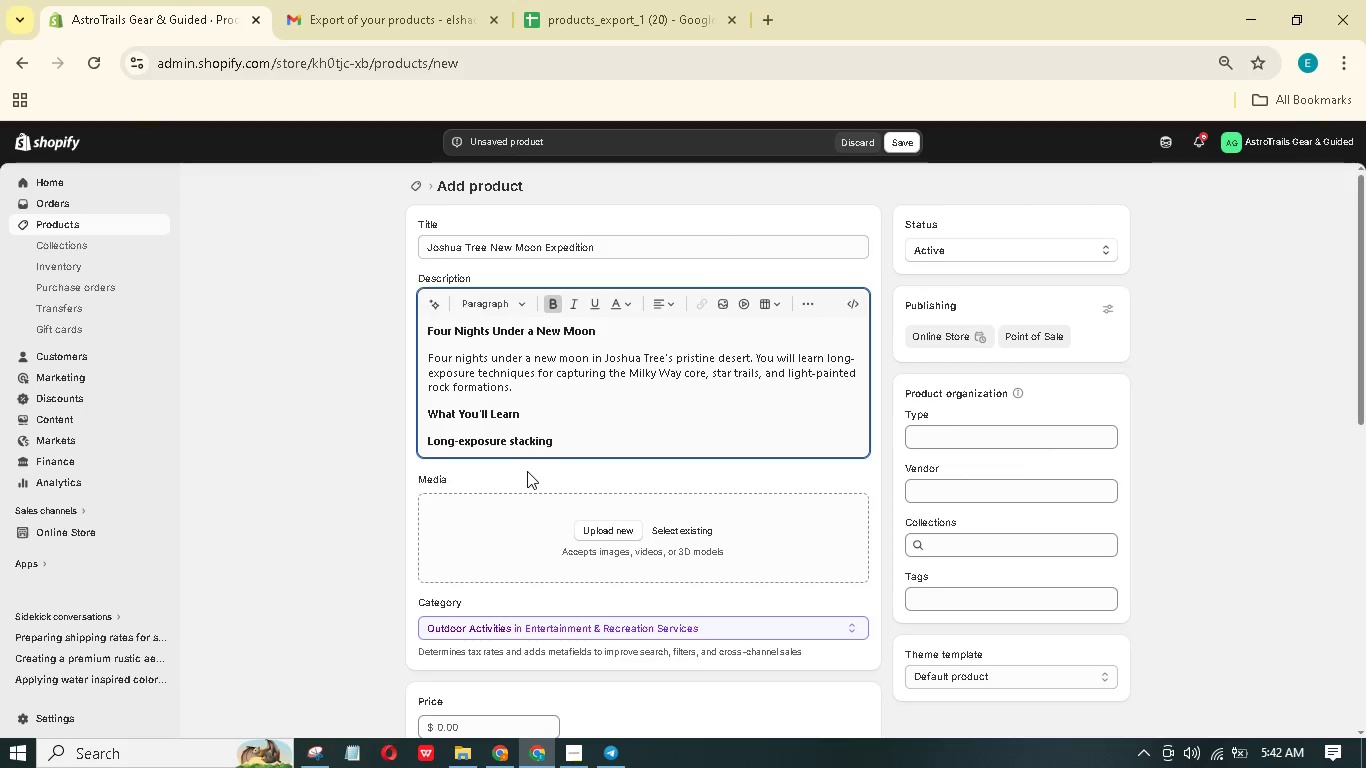 
left_click_drag(start_coordinate=[558, 444], to_coordinate=[422, 446])
 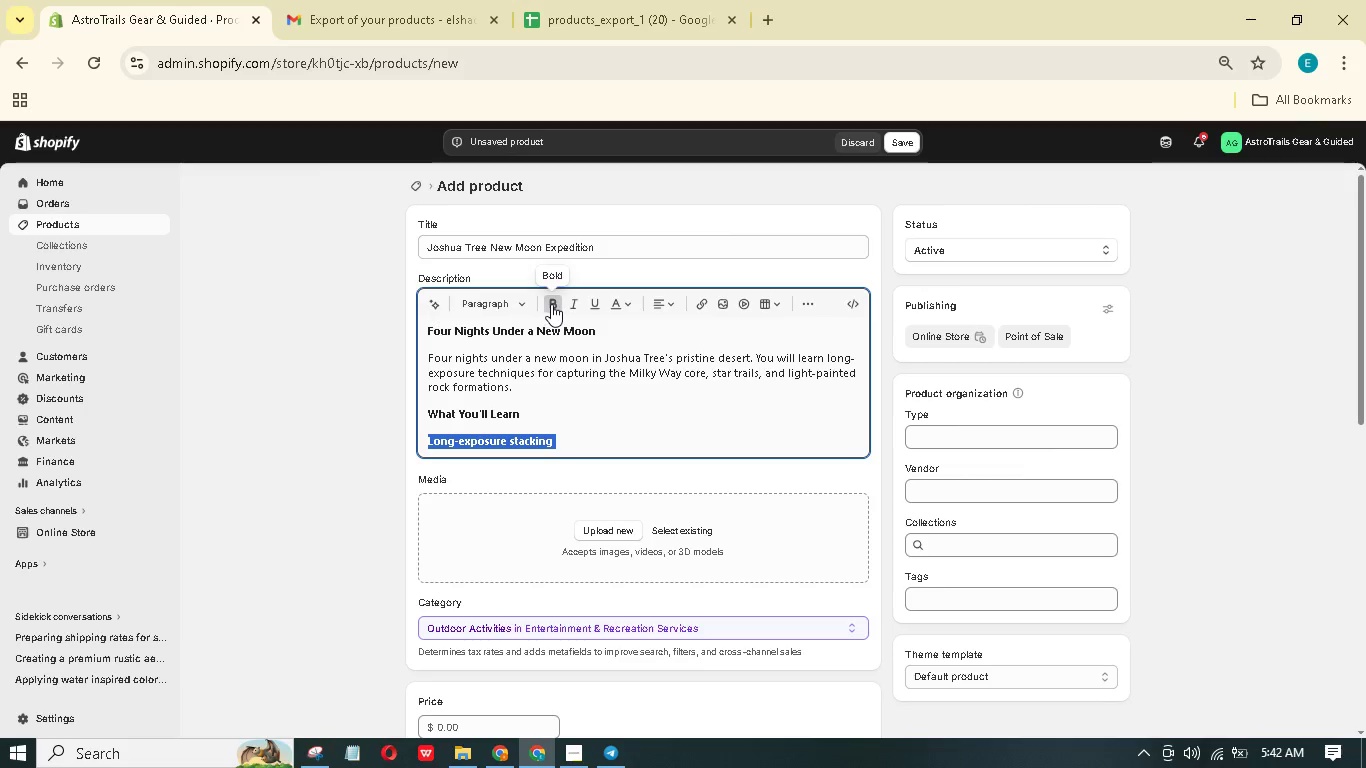 
left_click([551, 304])
 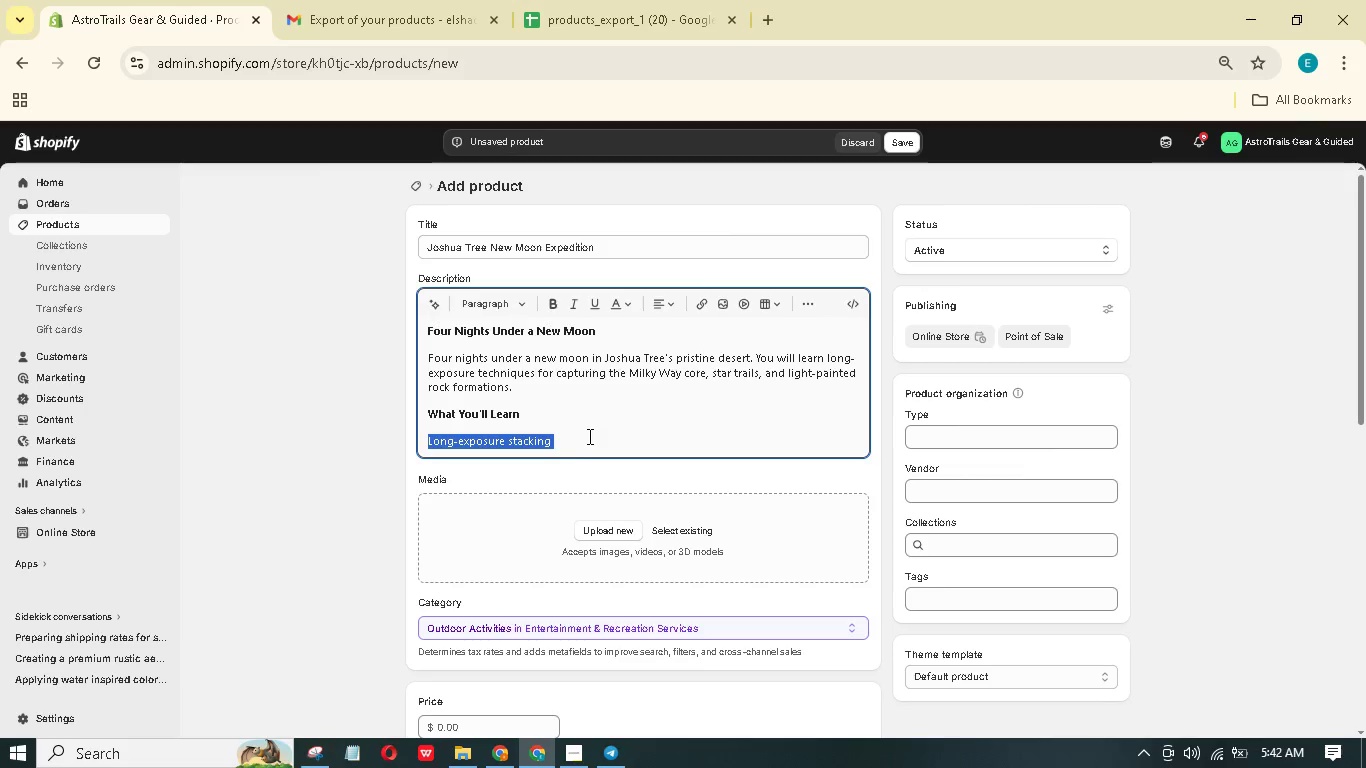 
left_click([591, 450])
 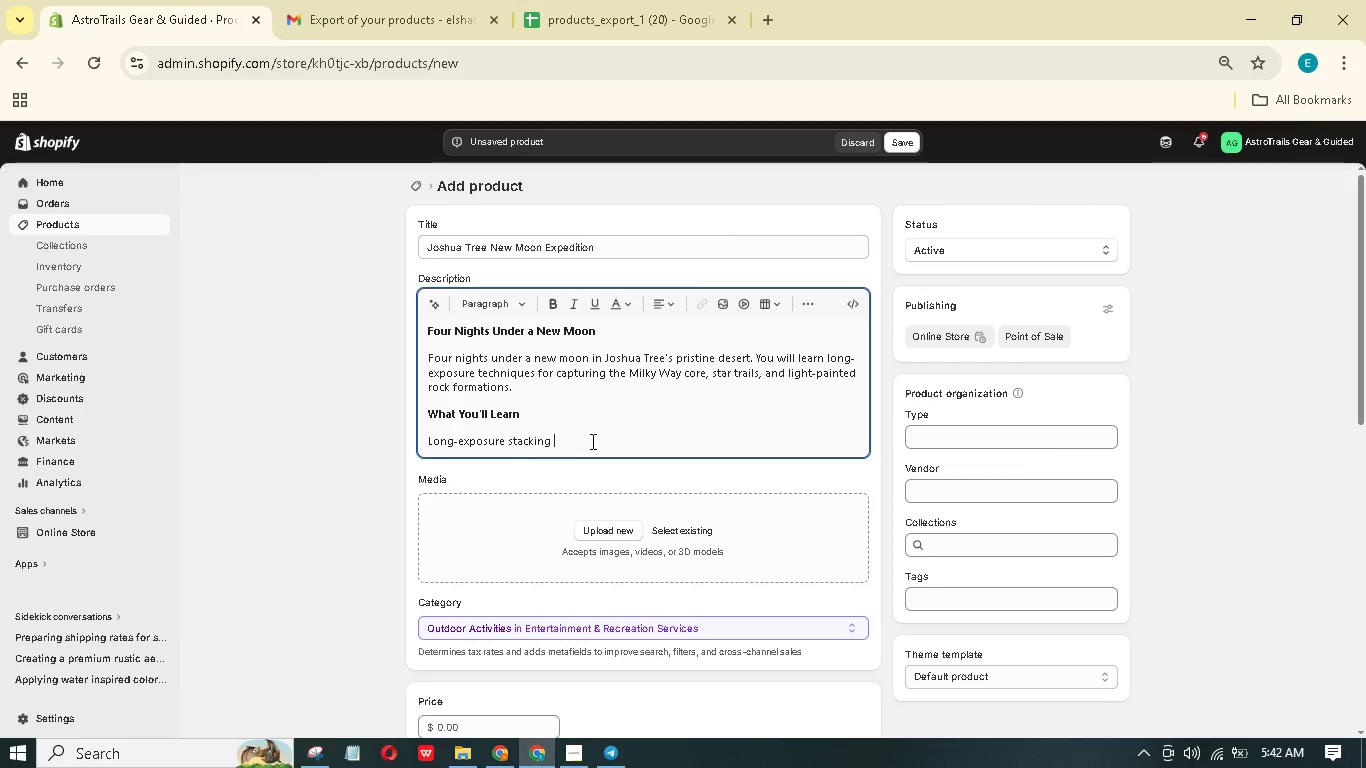 
type(to reduce noie)
 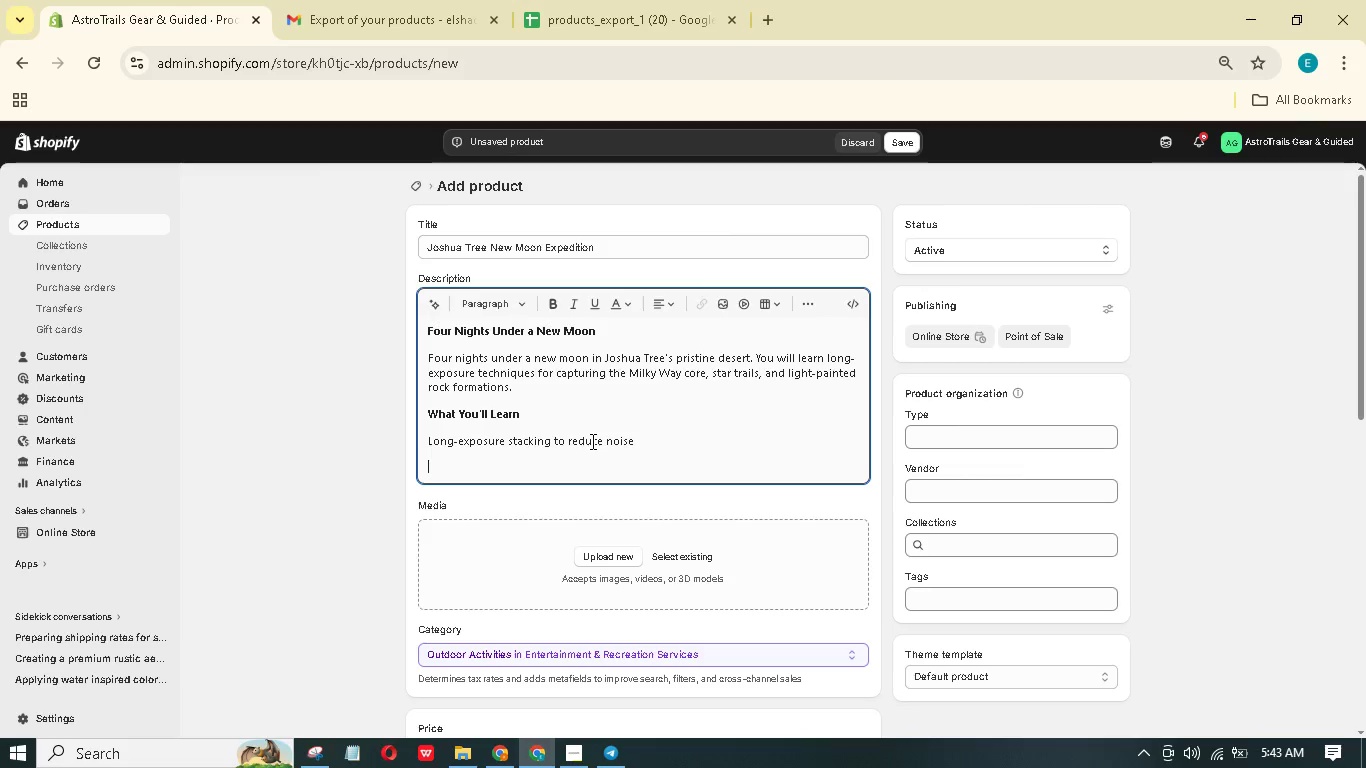 
hold_key(key=S, duration=0.41)
 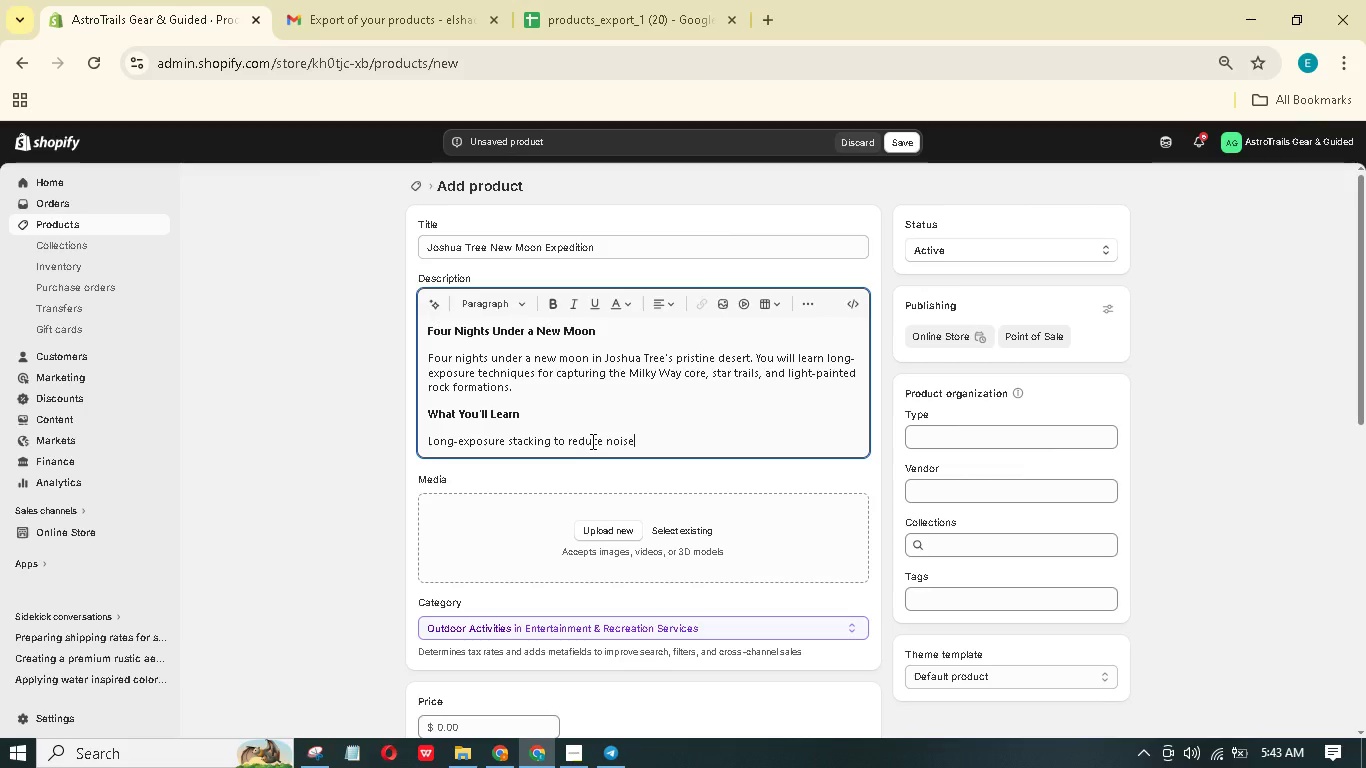 
key(Enter)
 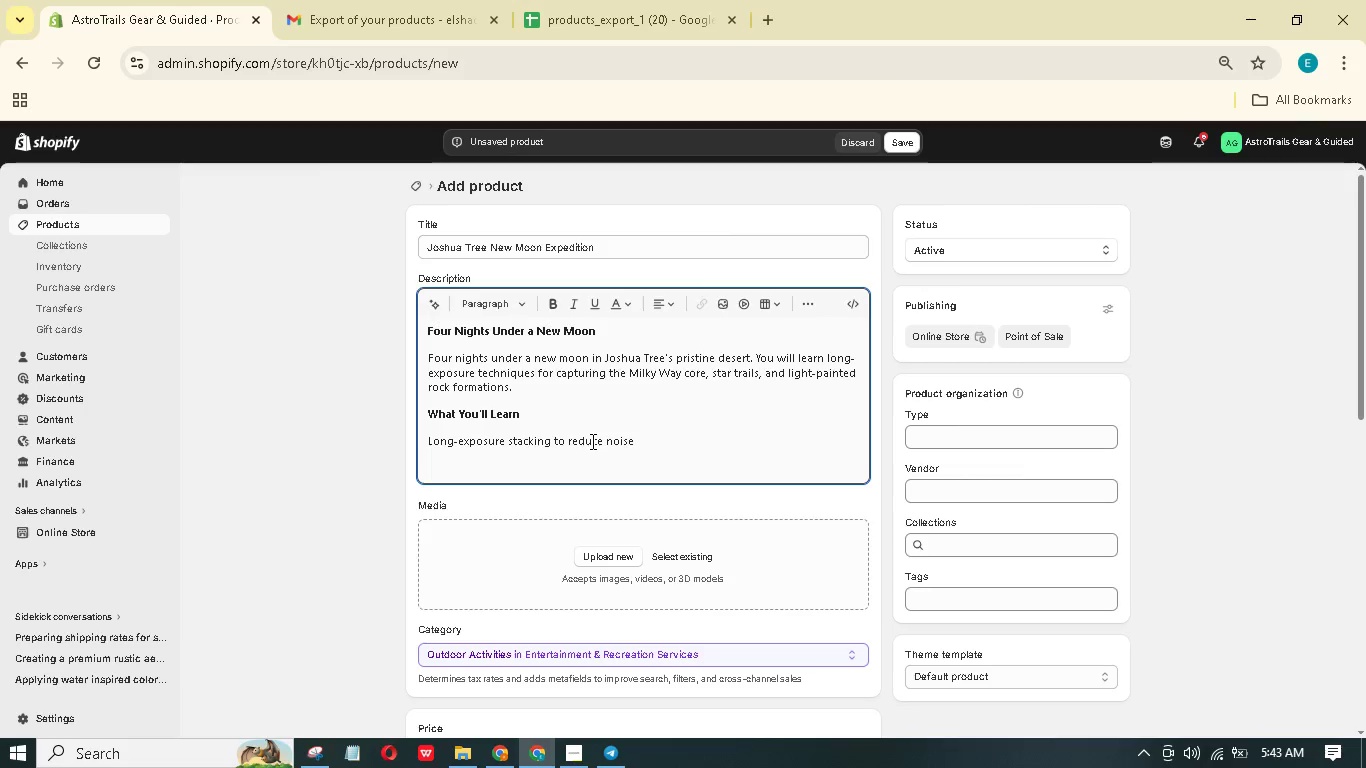 
type(Foreground light painting ith handheld LED)
 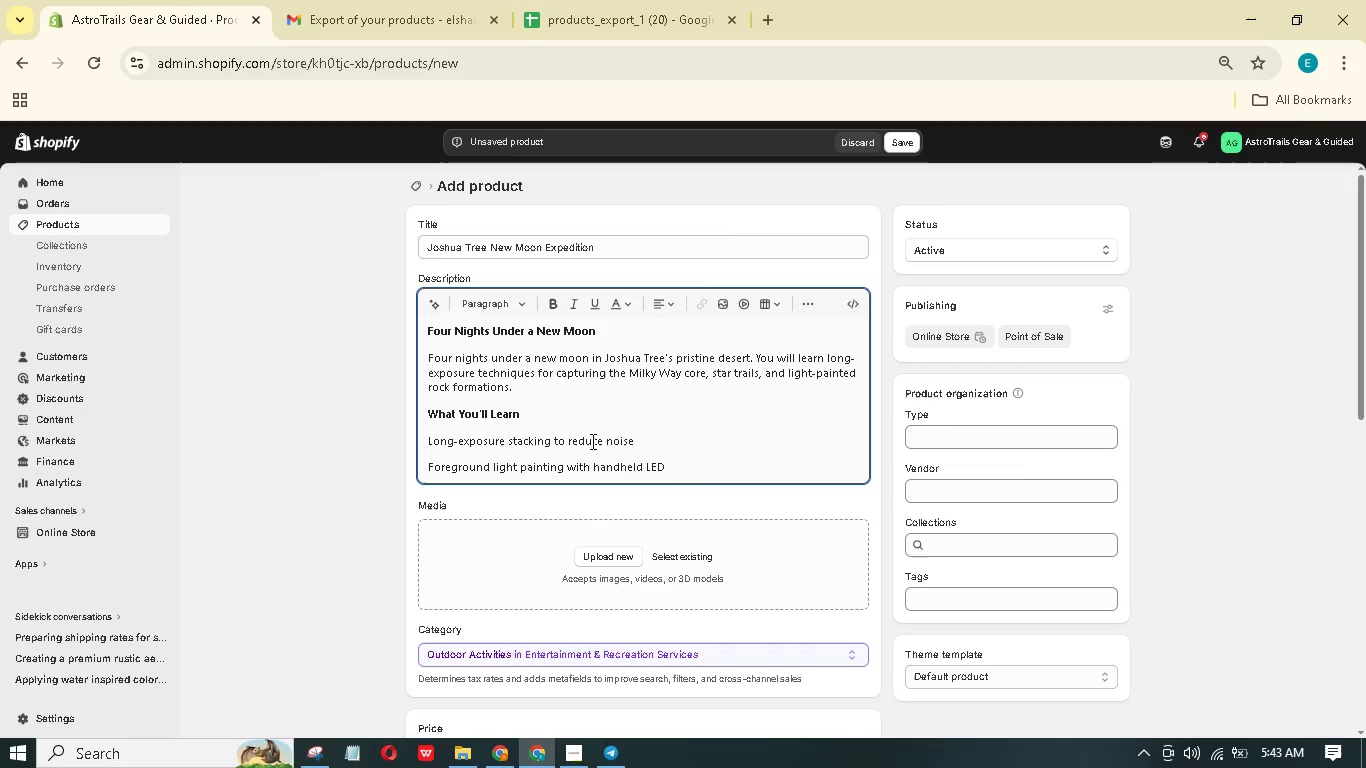 
hold_key(key=W, duration=0.42)
 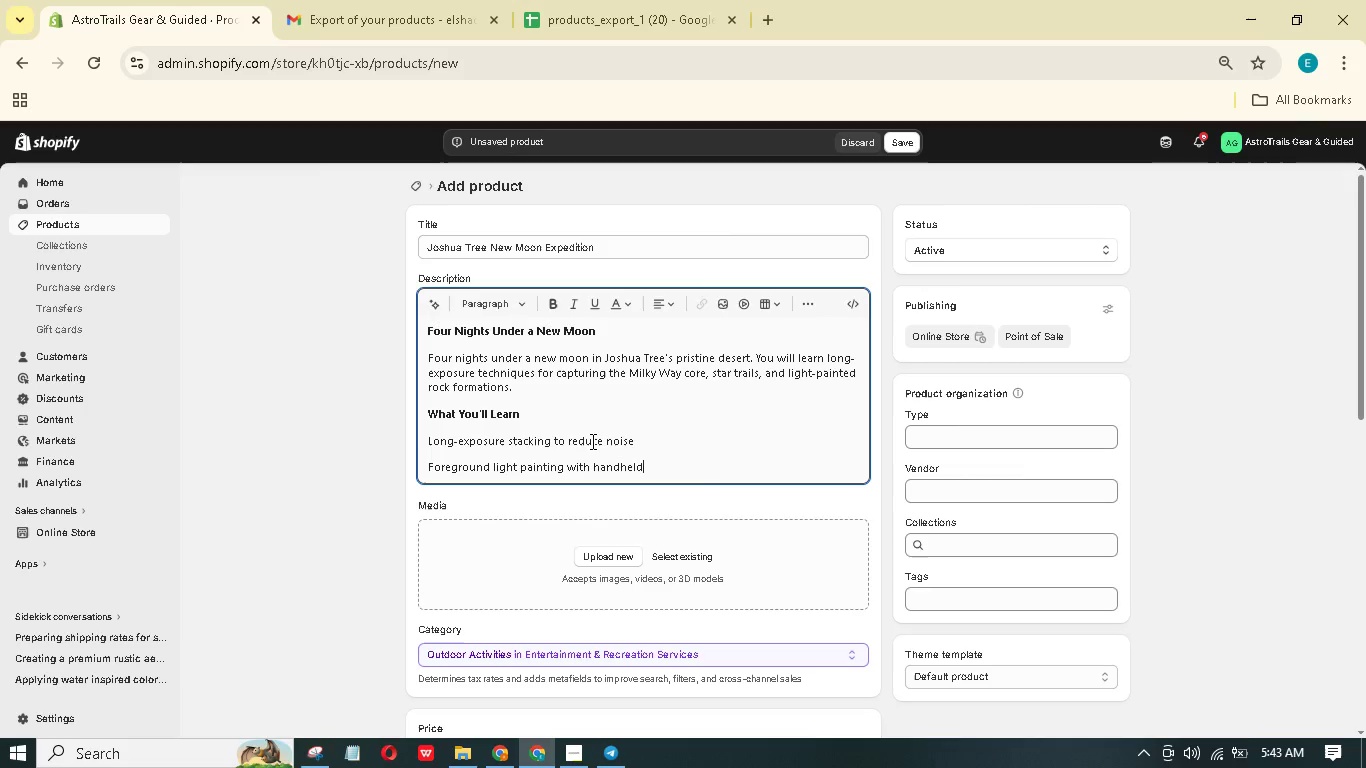 
key(Enter)
 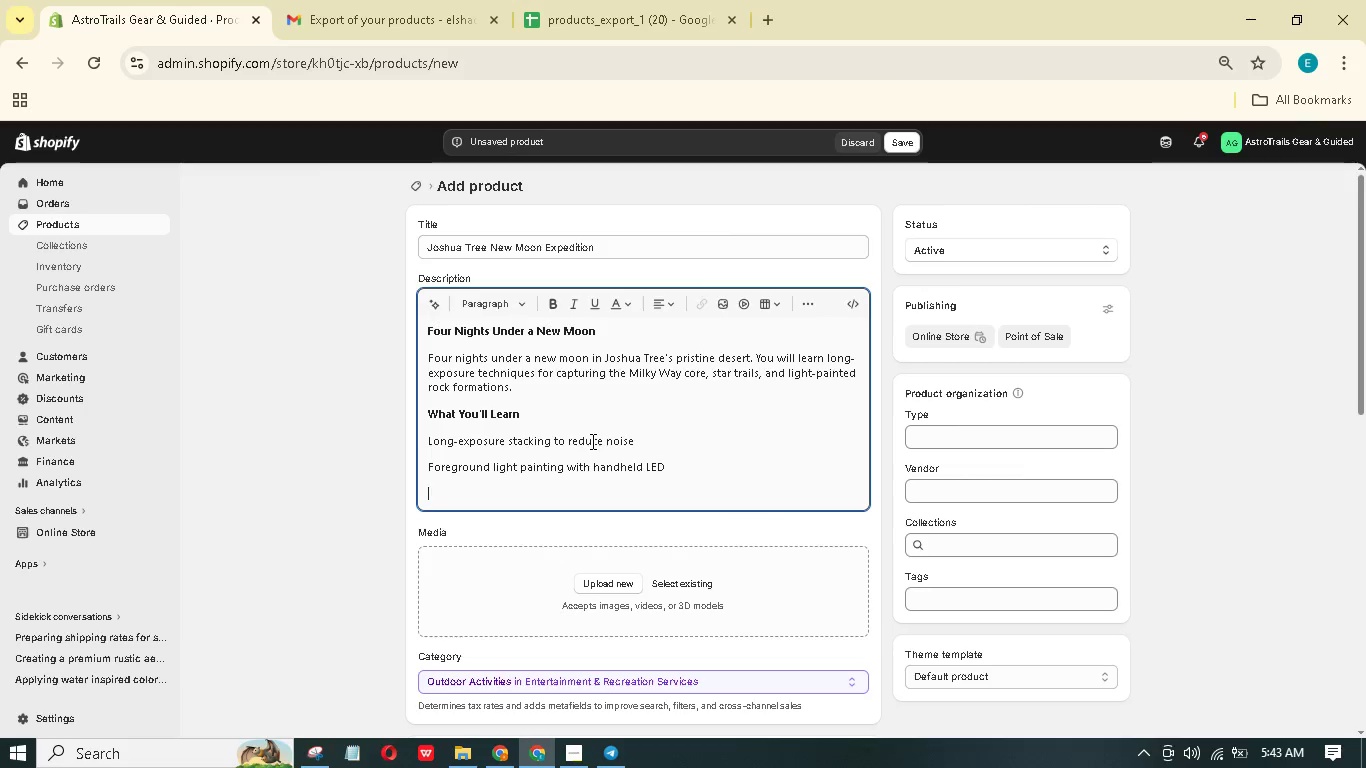 
type(Pot-processing using Lightroom nd seq)
 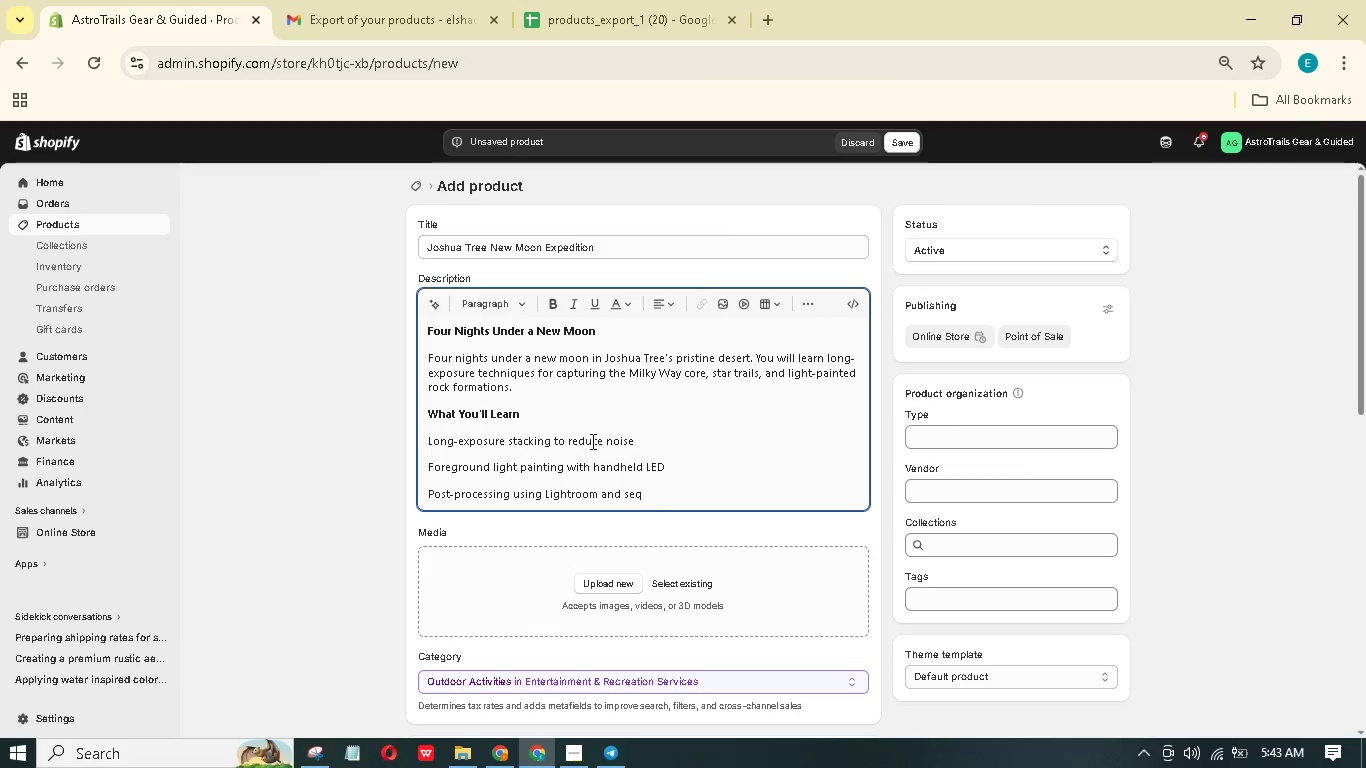 
 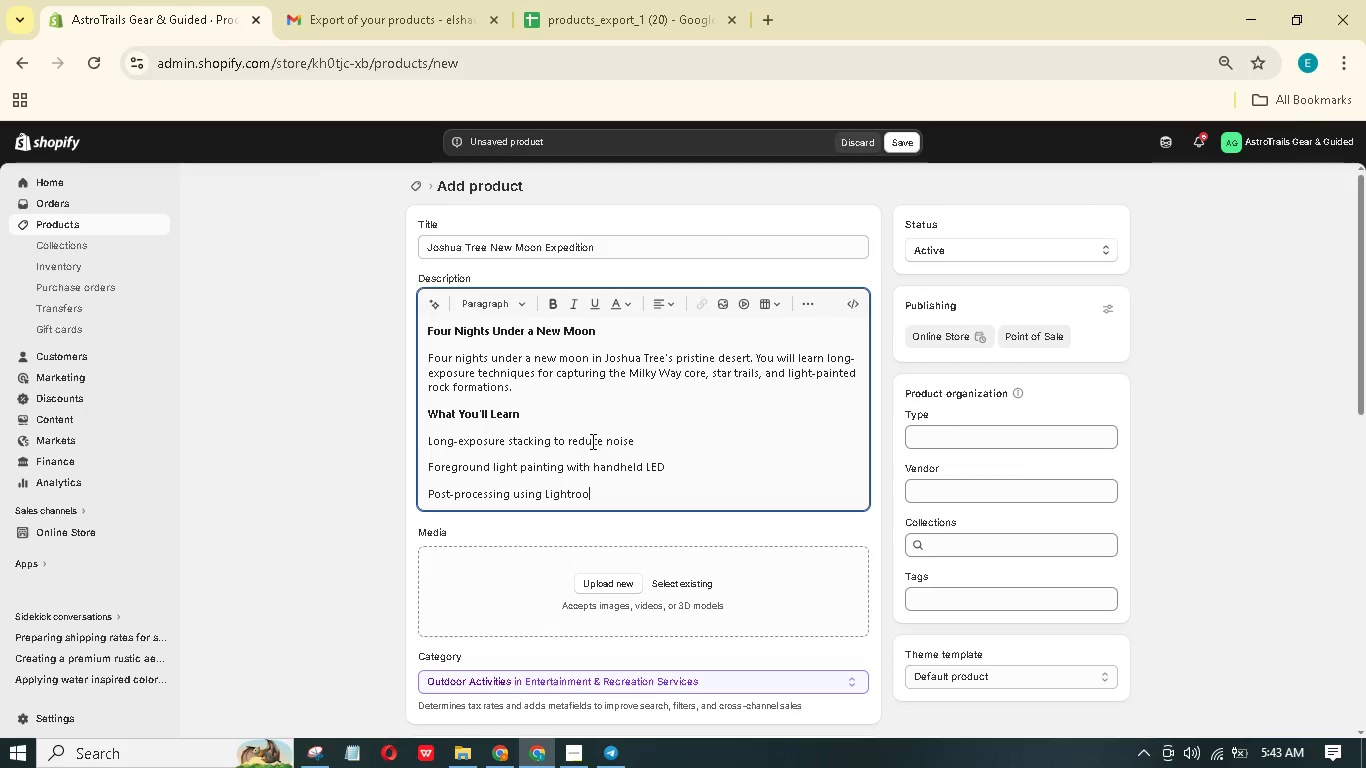 
hold_key(key=A, duration=0.34)
 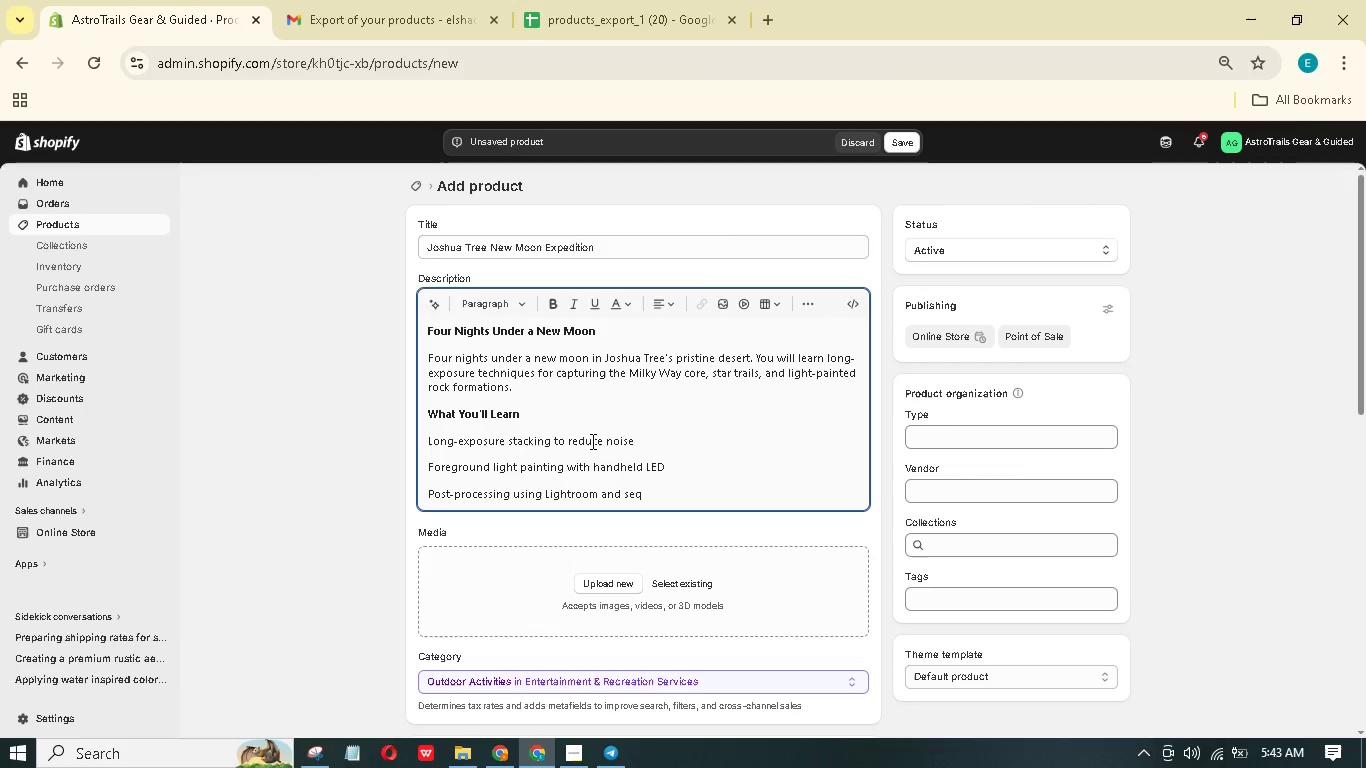 
type(uator)
 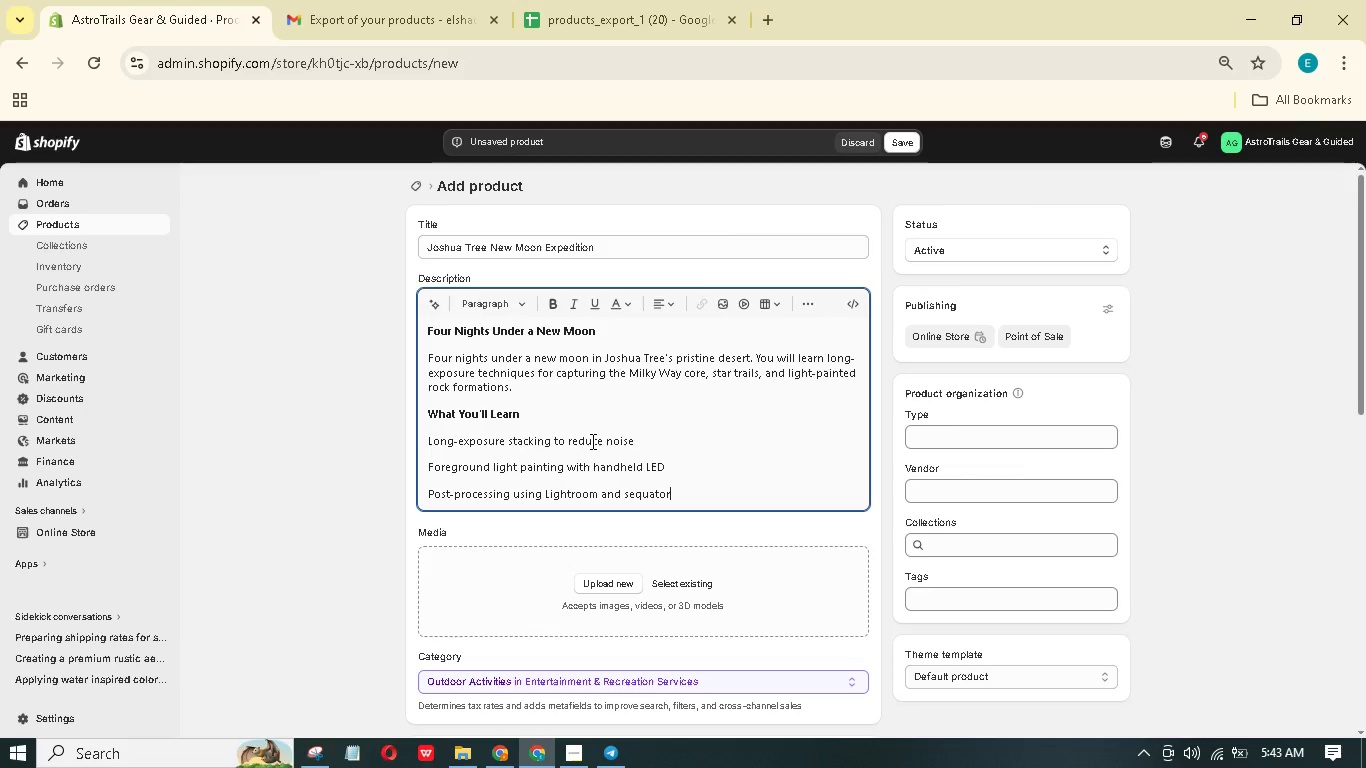 
key(Enter)
 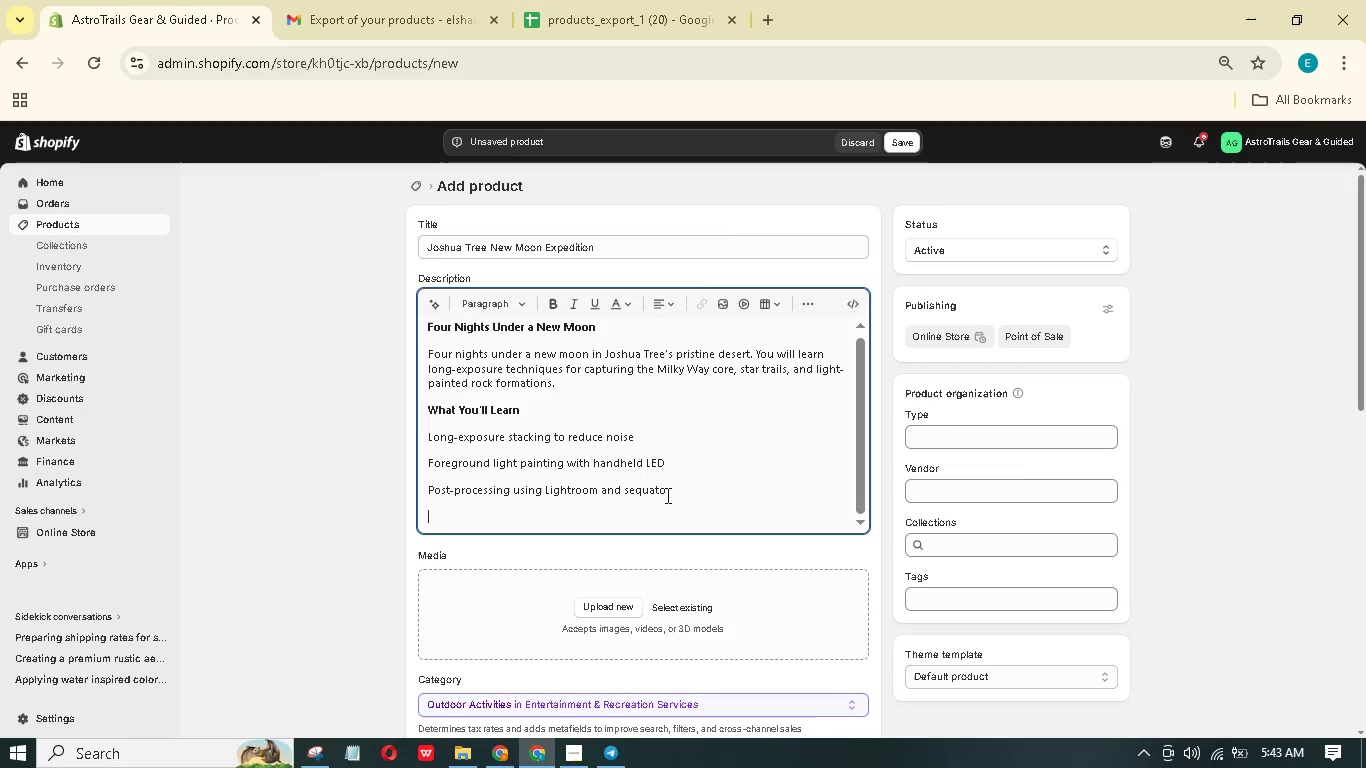 
wait(6.61)
 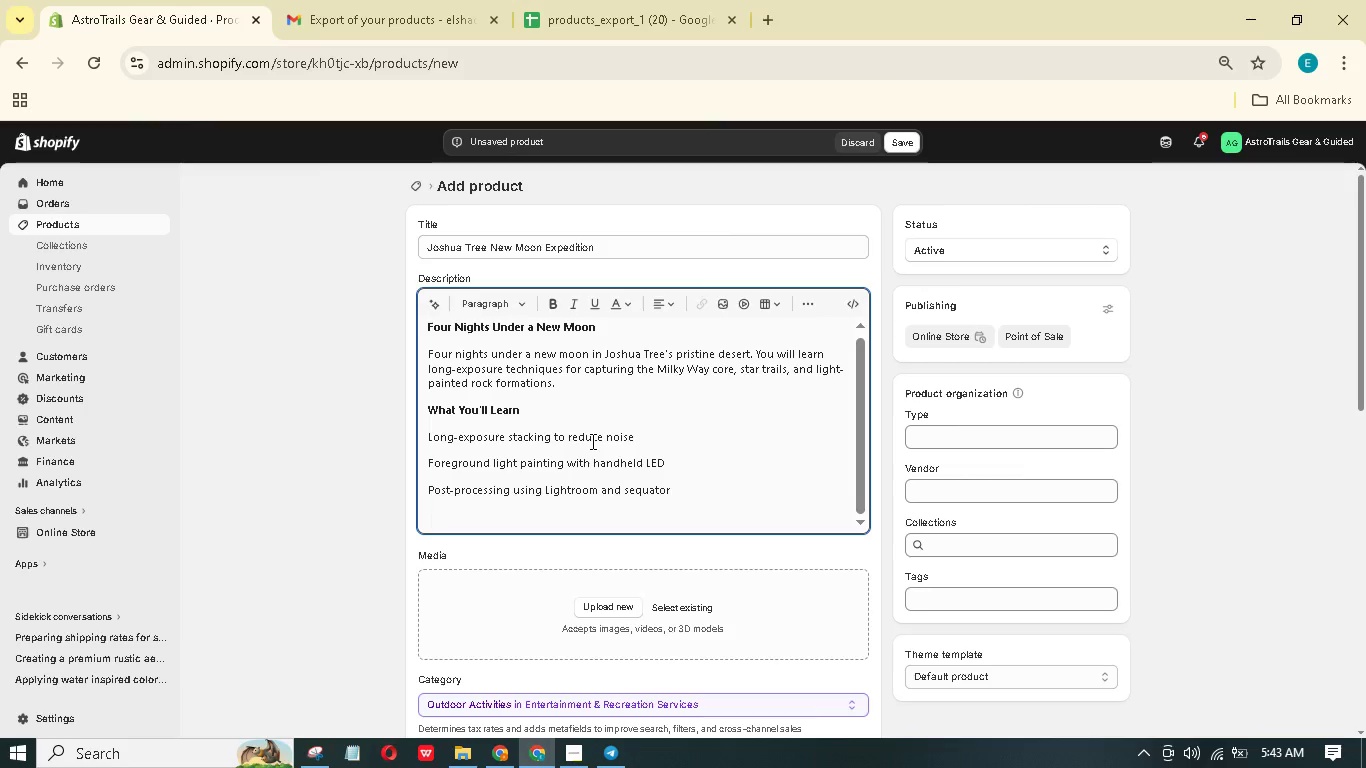 
type(Drk Sky Qualiy)
 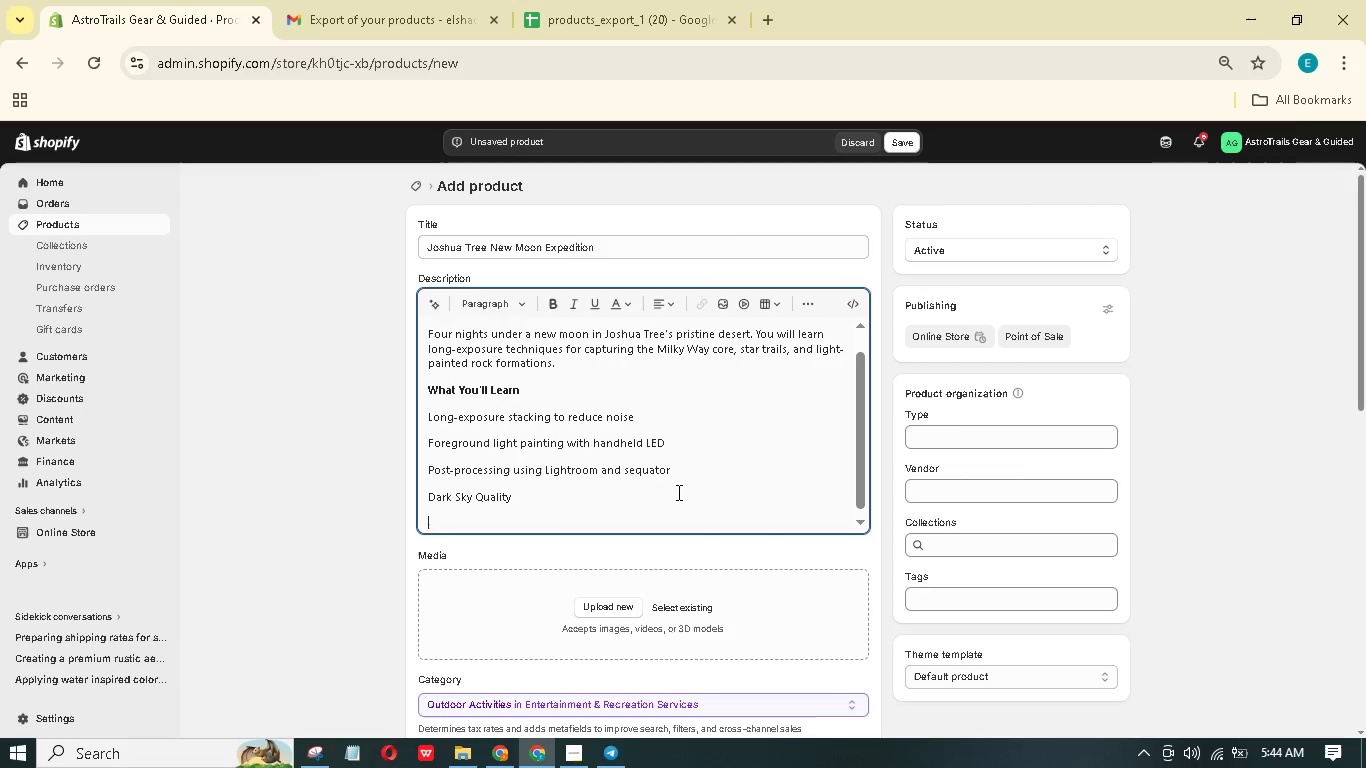 
 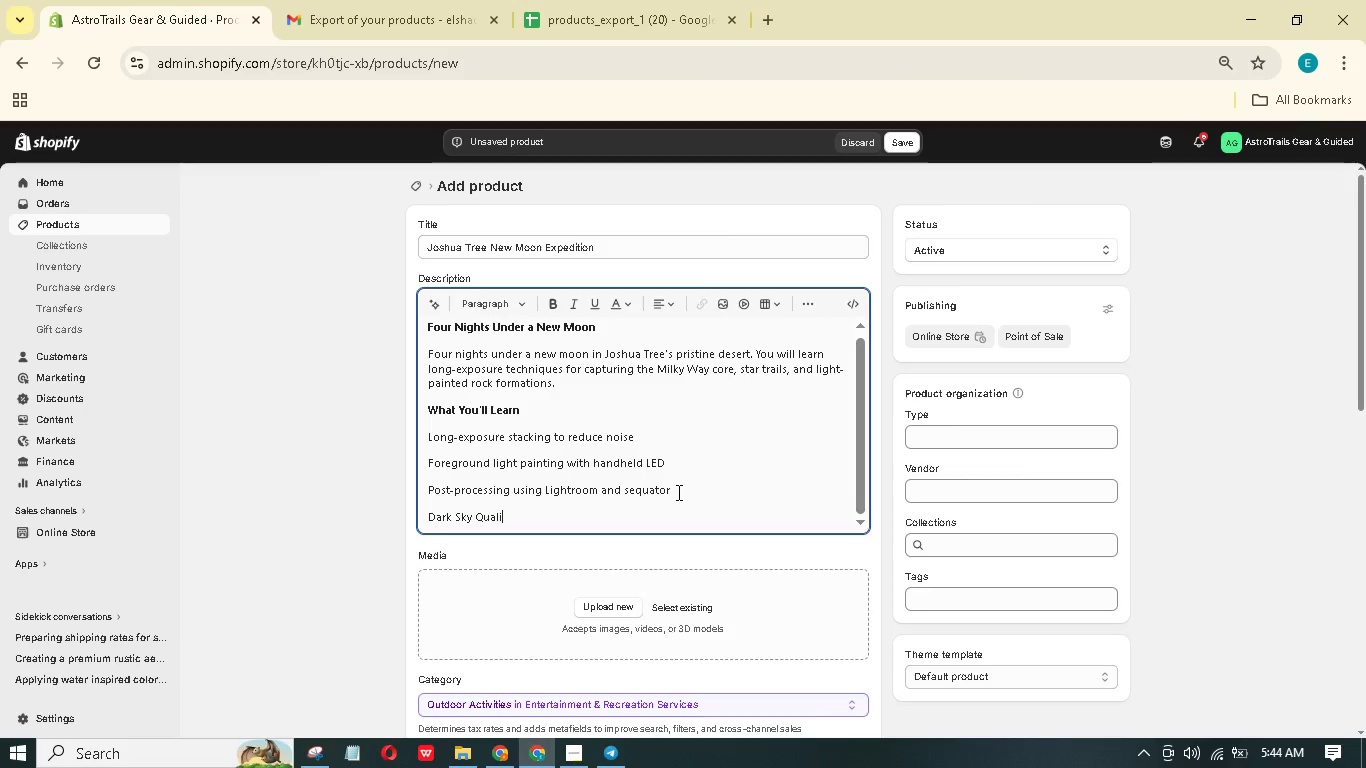 
hold_key(key=T, duration=0.34)
 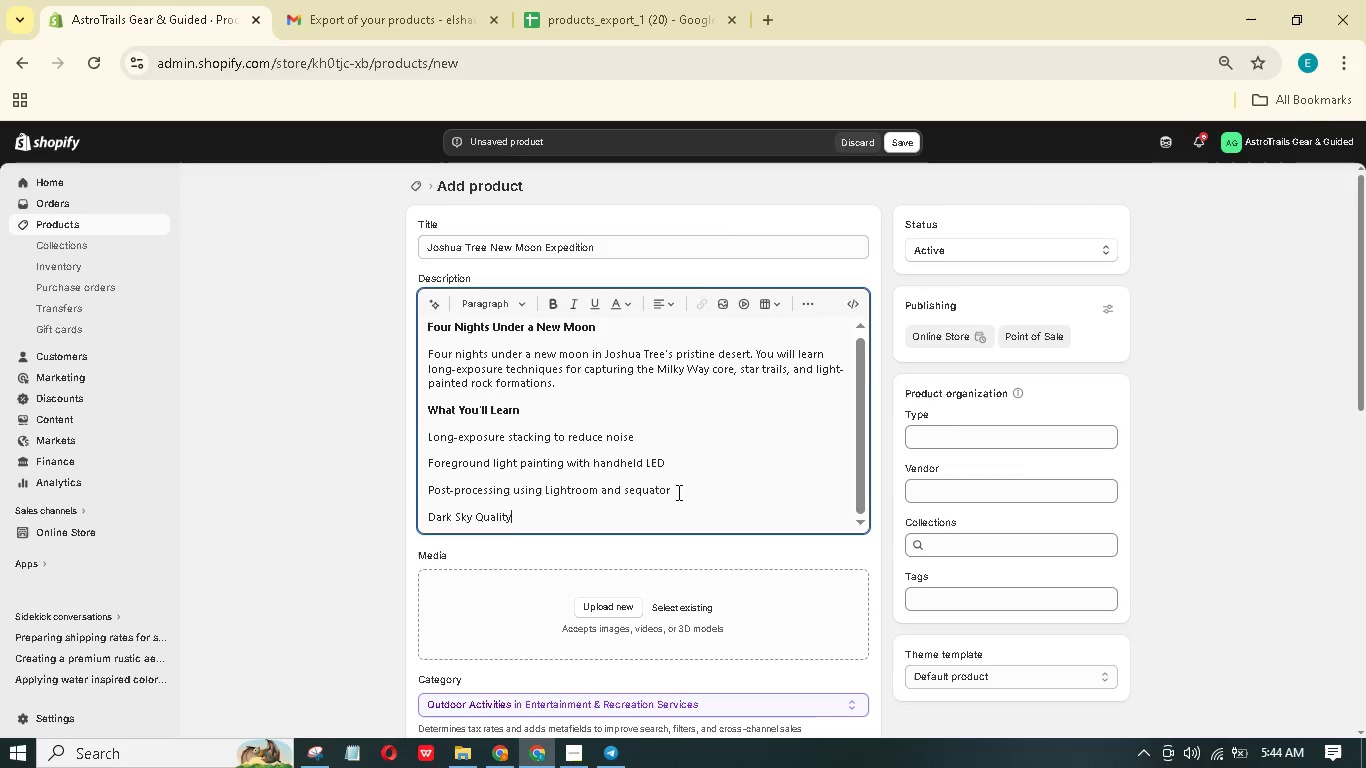 
key(Enter)
 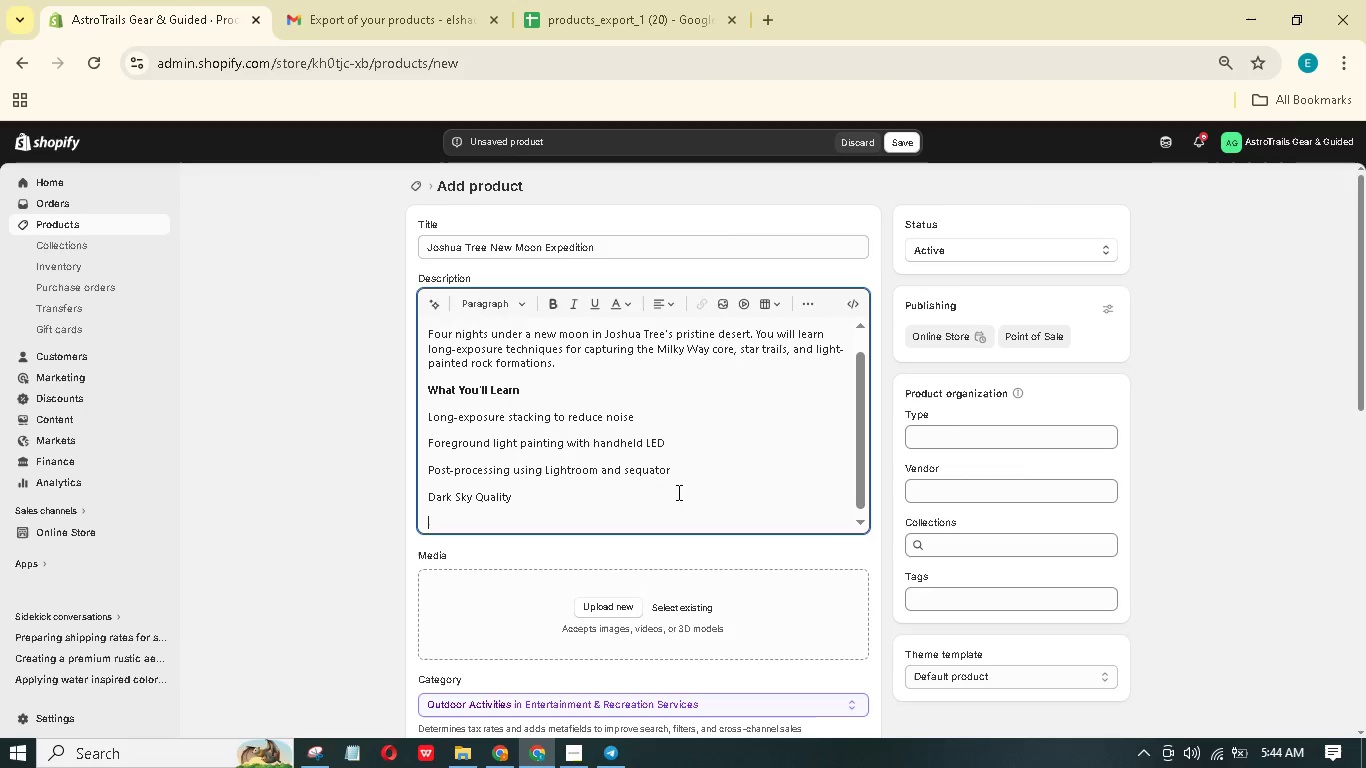 
type(Bot)
 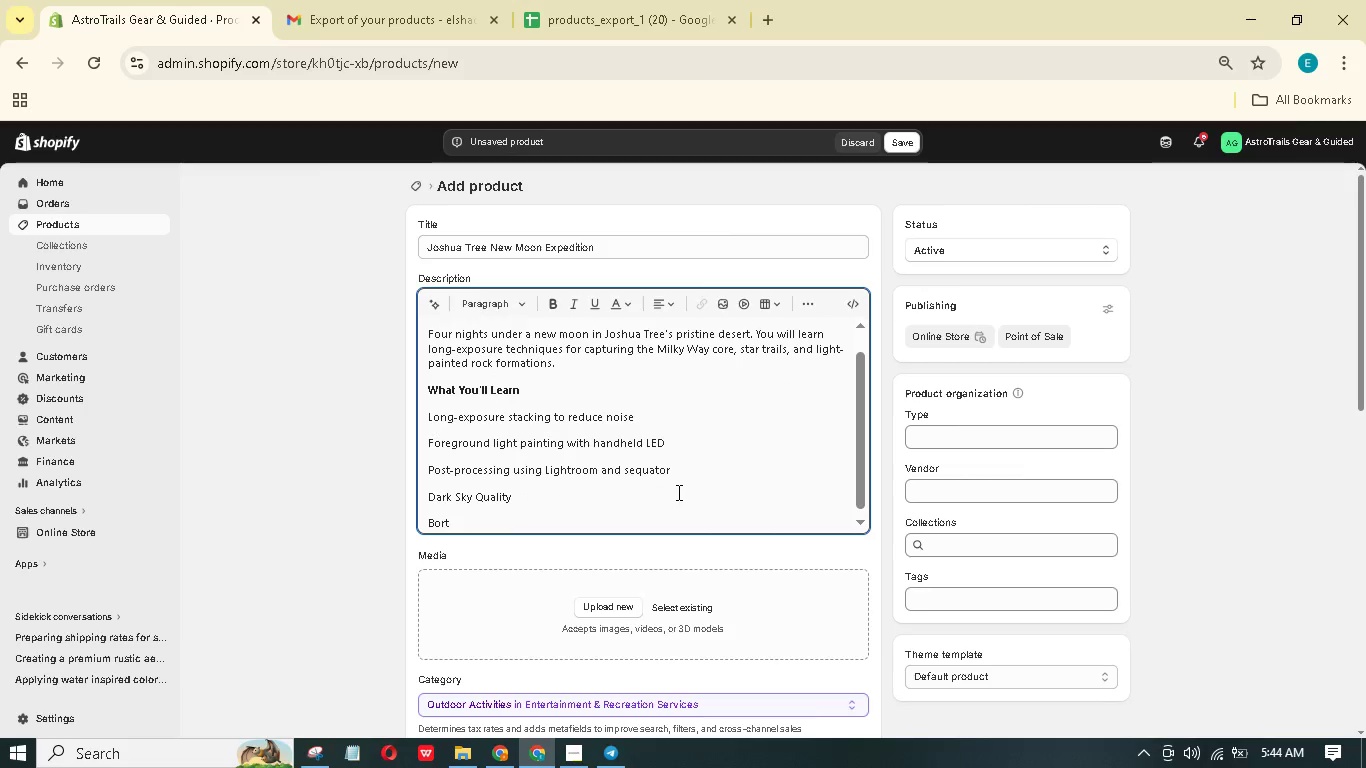 
hold_key(key=R, duration=0.36)
 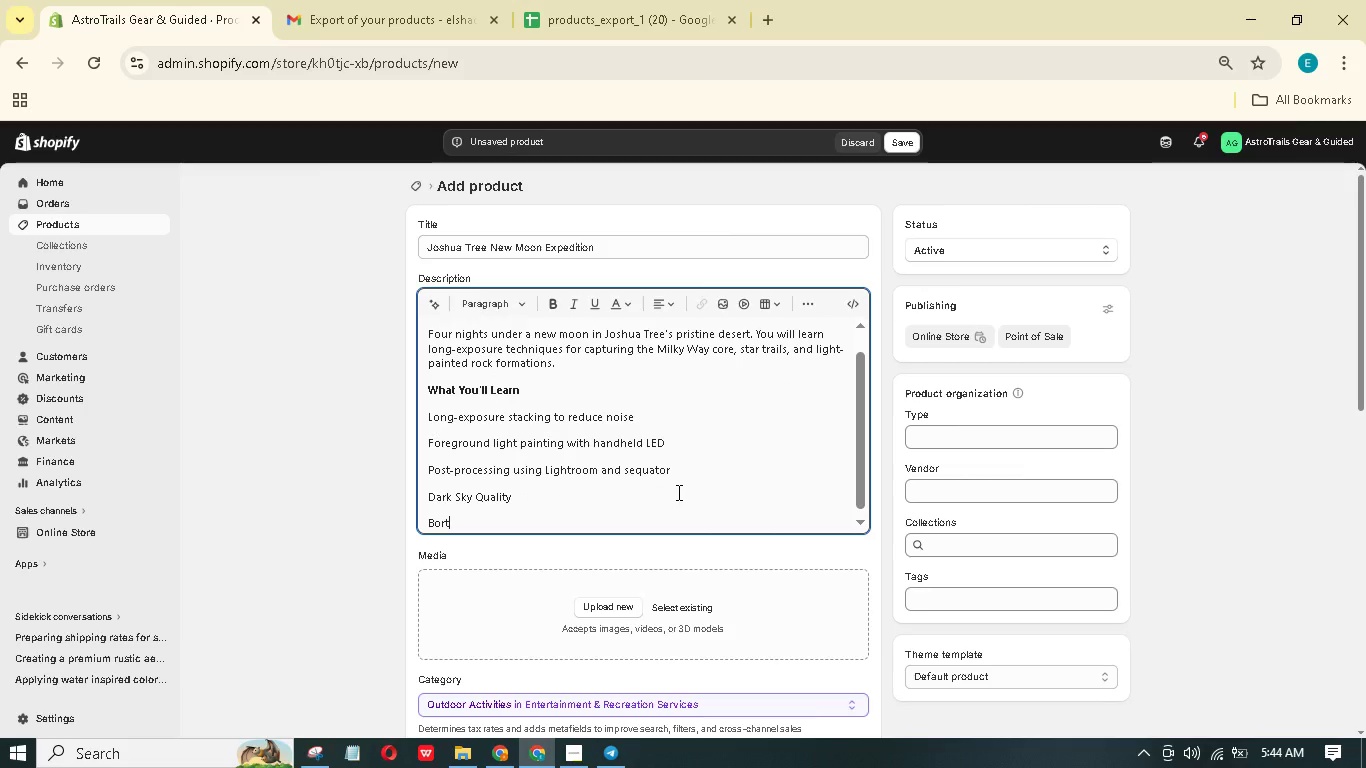 
type(le 3 sky - visile zodiacal light nd the Andromeda galaxy ith the naked eye. Minimal light pollutin from nerby twenynine palms.)
 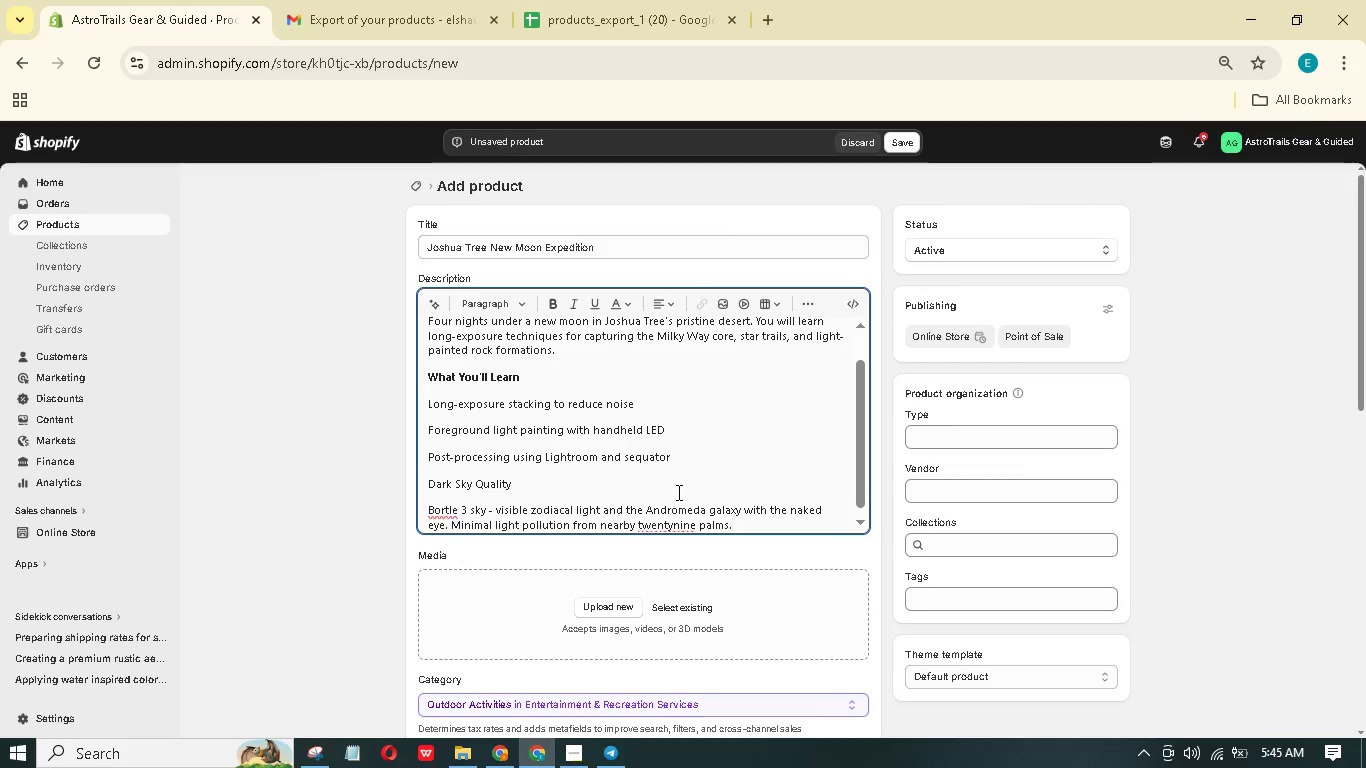 
wait(11.31)
 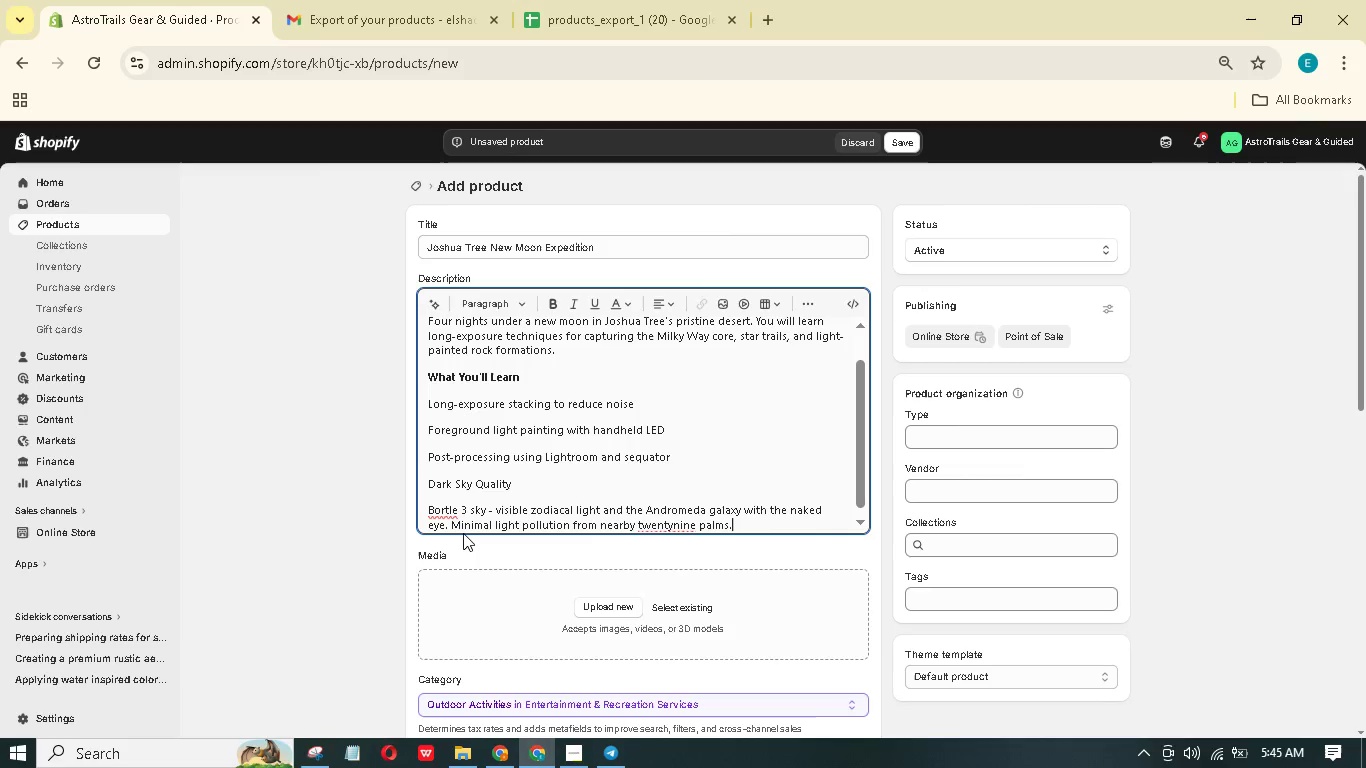 
scroll: coordinate [480, 517], scroll_direction: down, amount: 2.0
 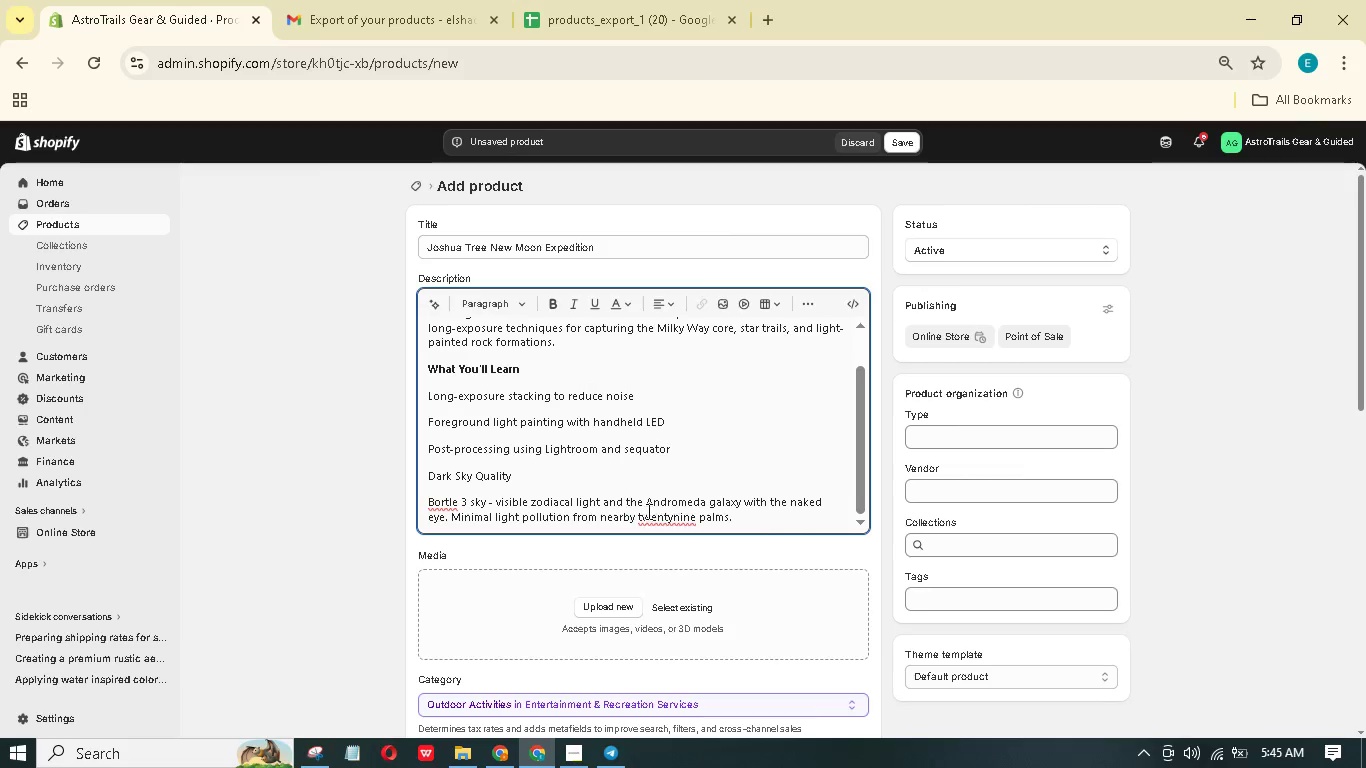 
left_click([642, 519])
 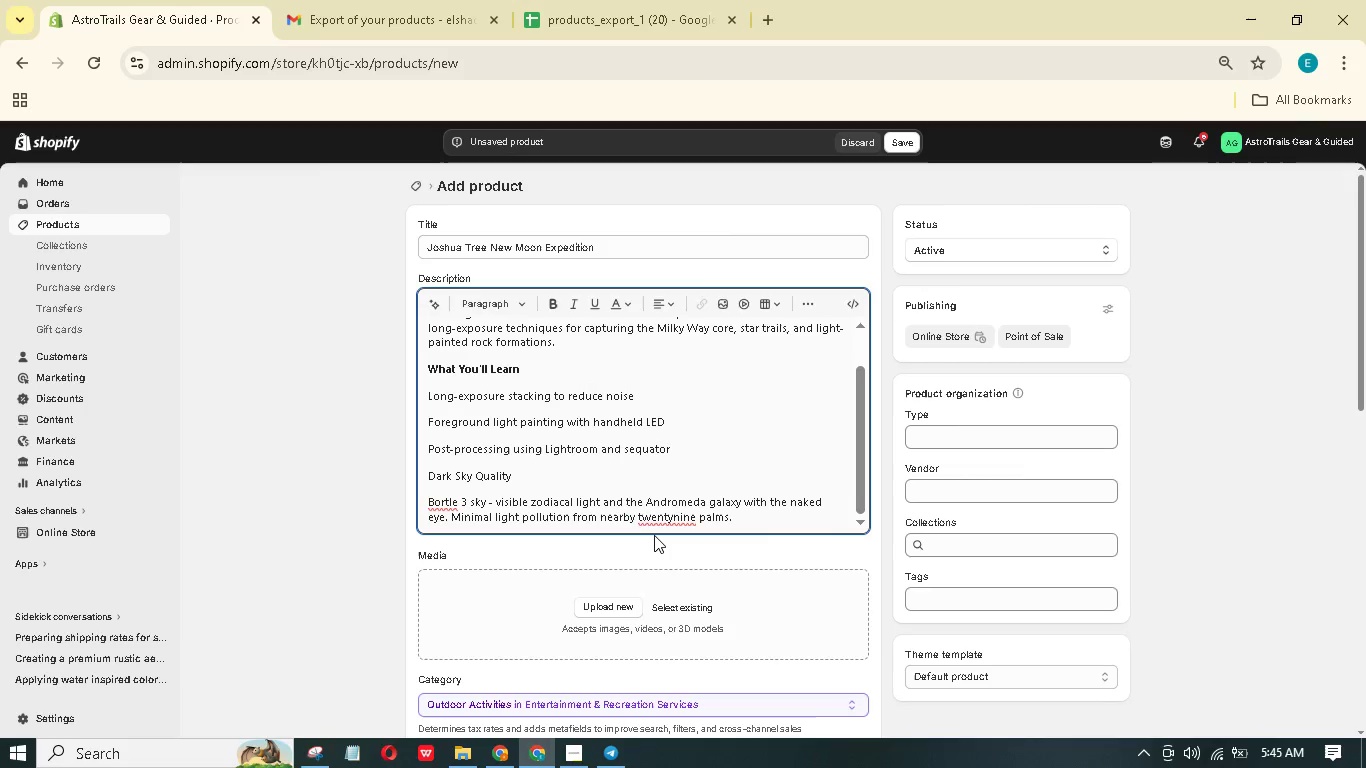 
key(Backspace)
 